 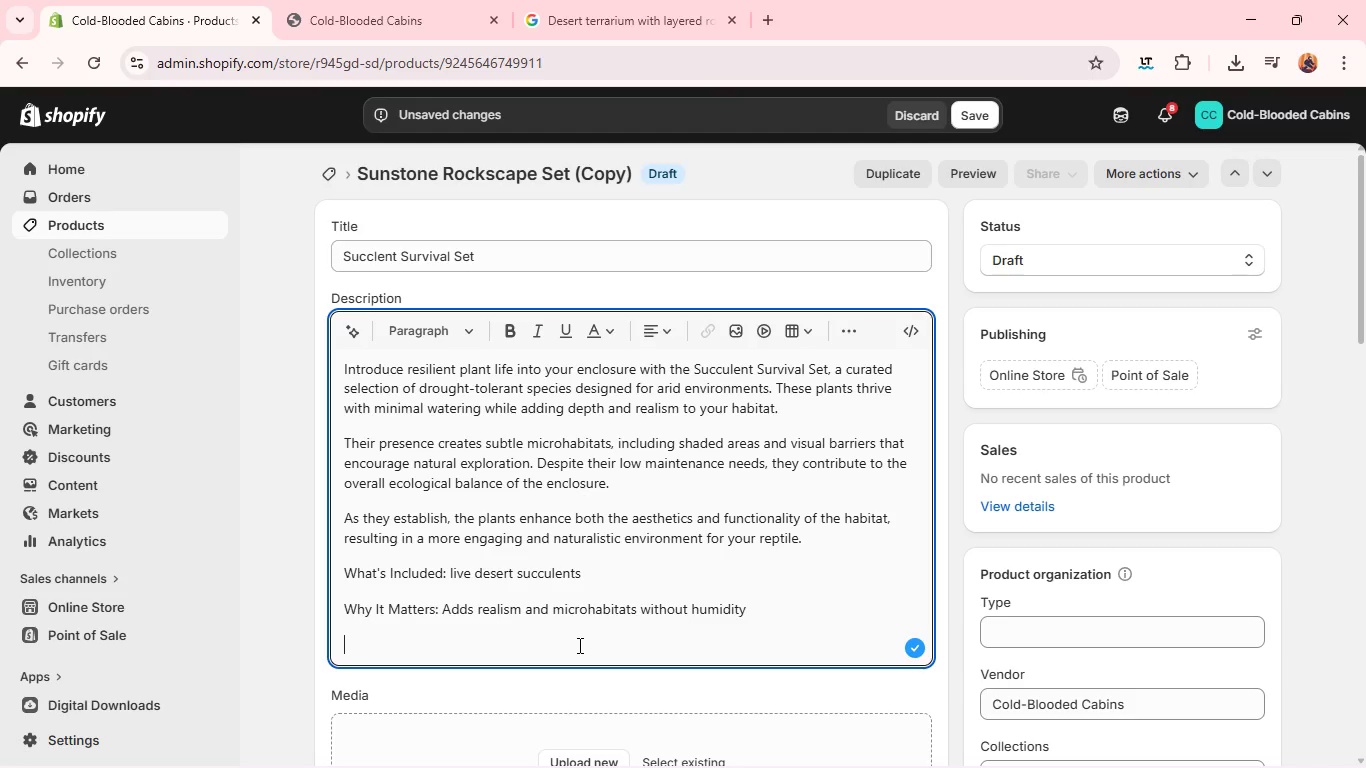 
type(Ideal For : desert bioactive setups )
 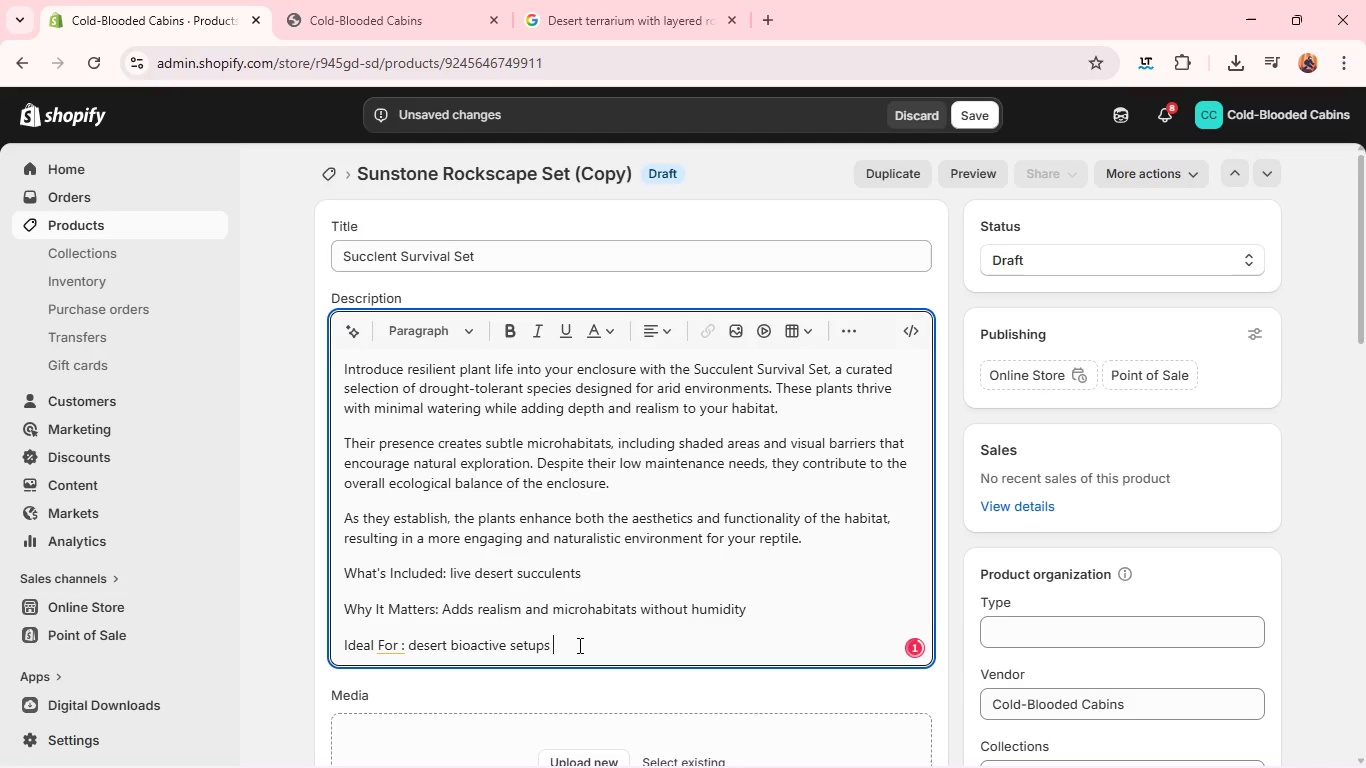 
left_click([398, 644])
 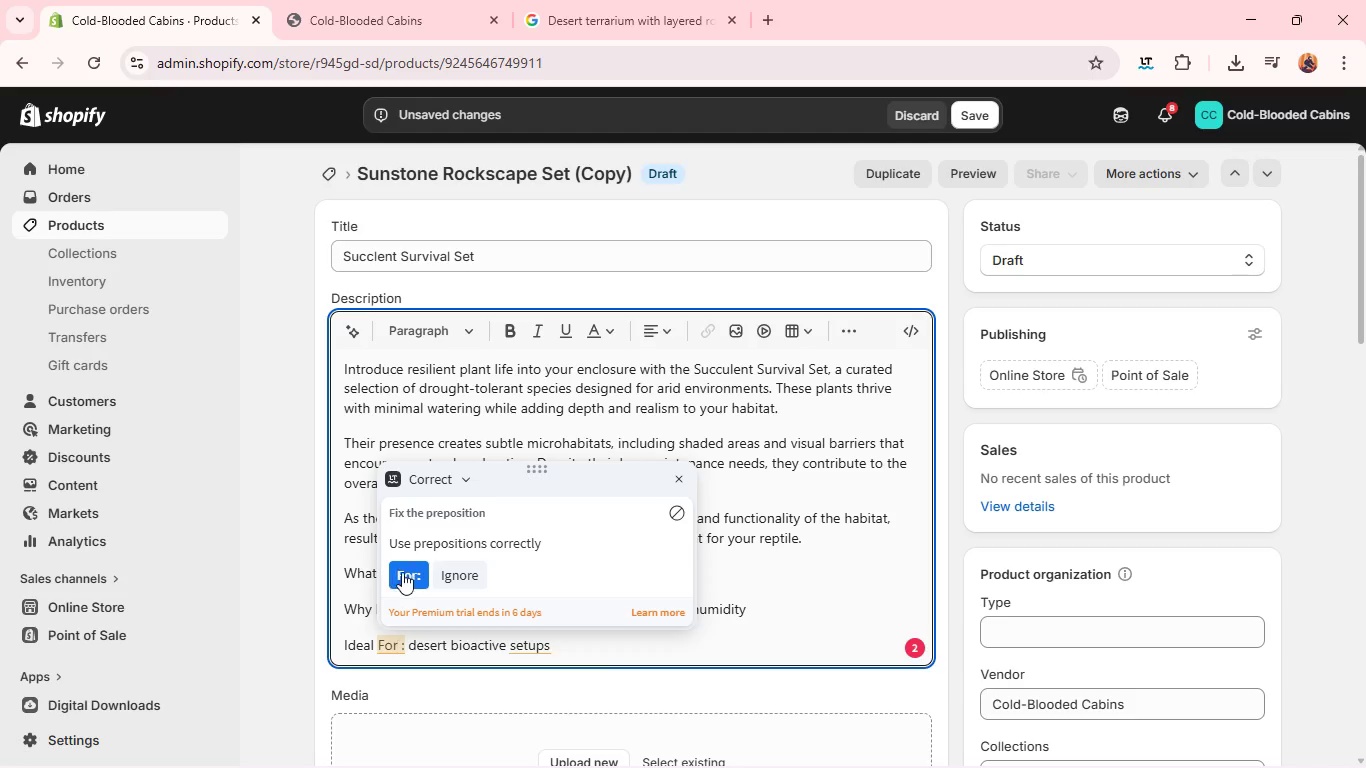 
left_click([404, 572])
 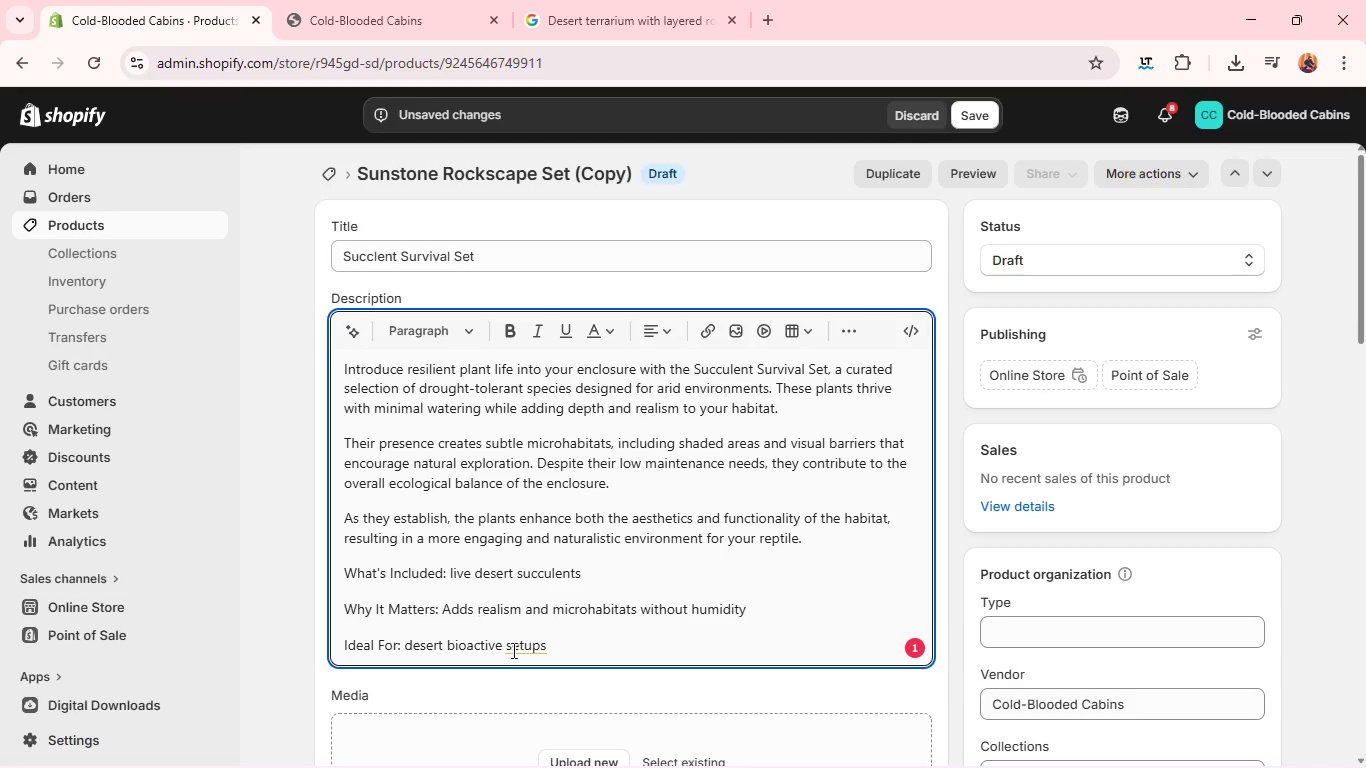 
left_click([528, 648])
 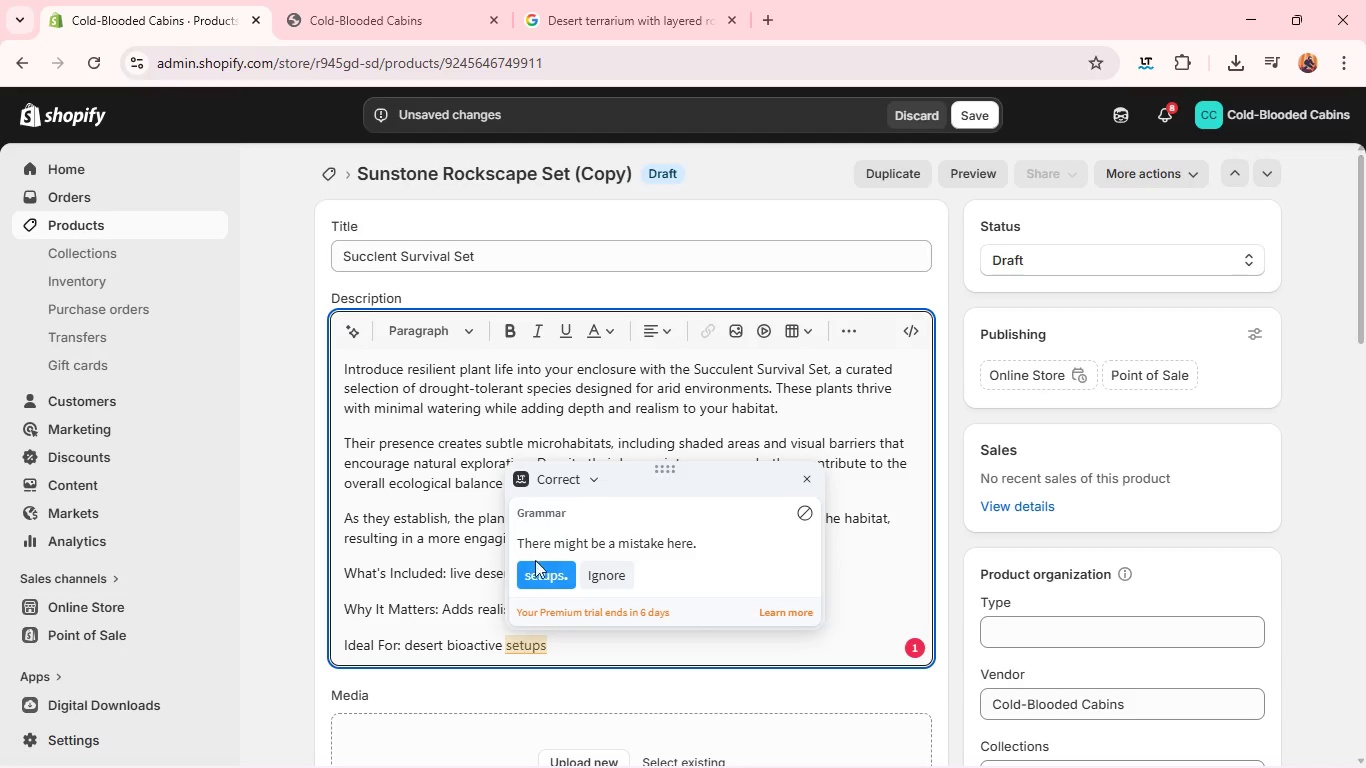 
left_click([535, 572])
 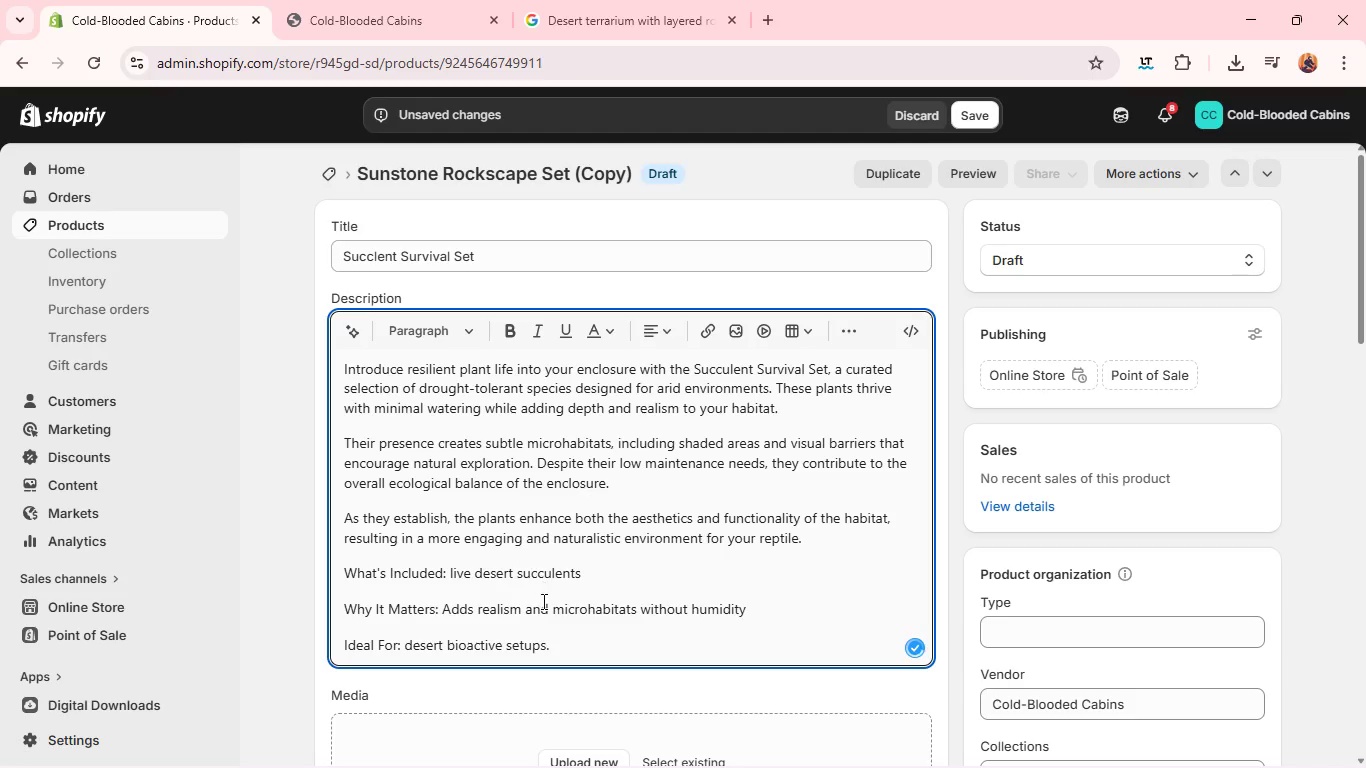 
key(Backspace)
 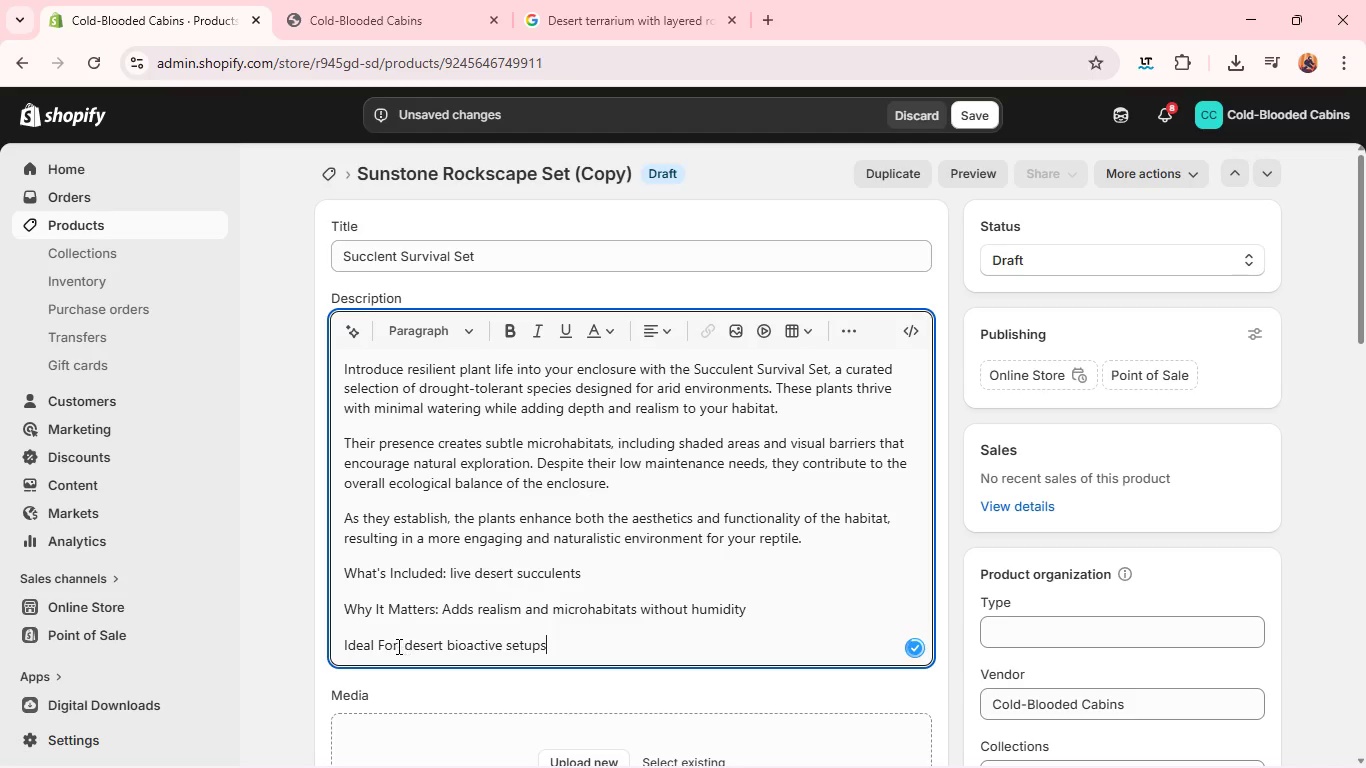 
left_click_drag(start_coordinate=[397, 646], to_coordinate=[309, 644])
 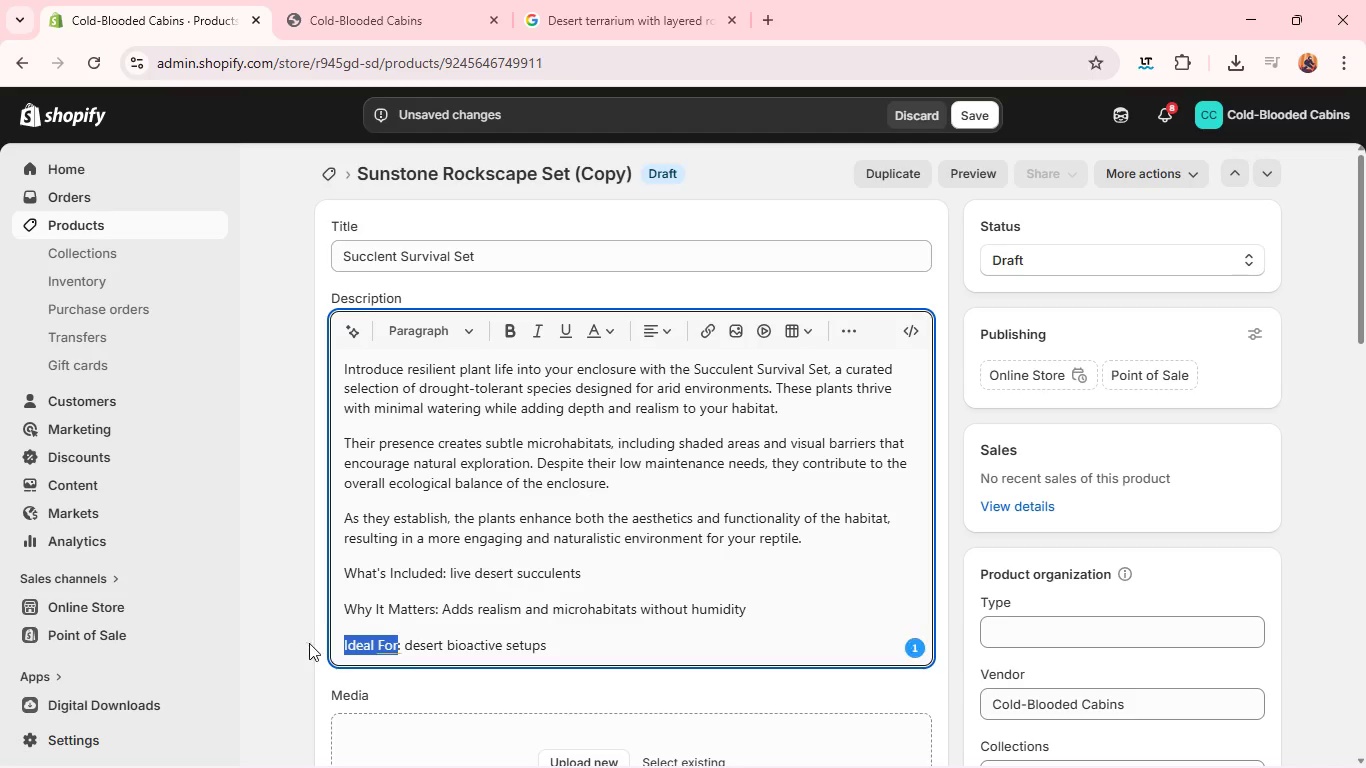 
key(Control+B)
 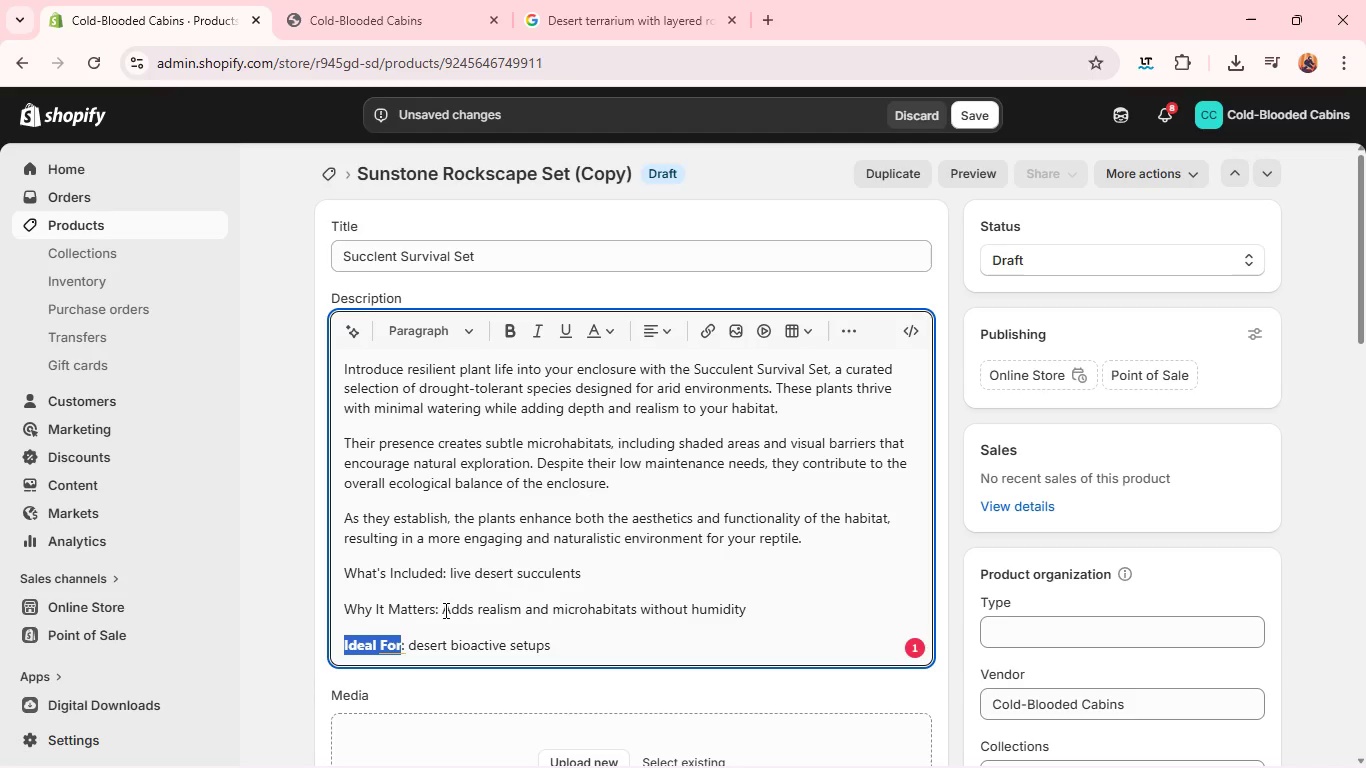 
left_click([439, 613])
 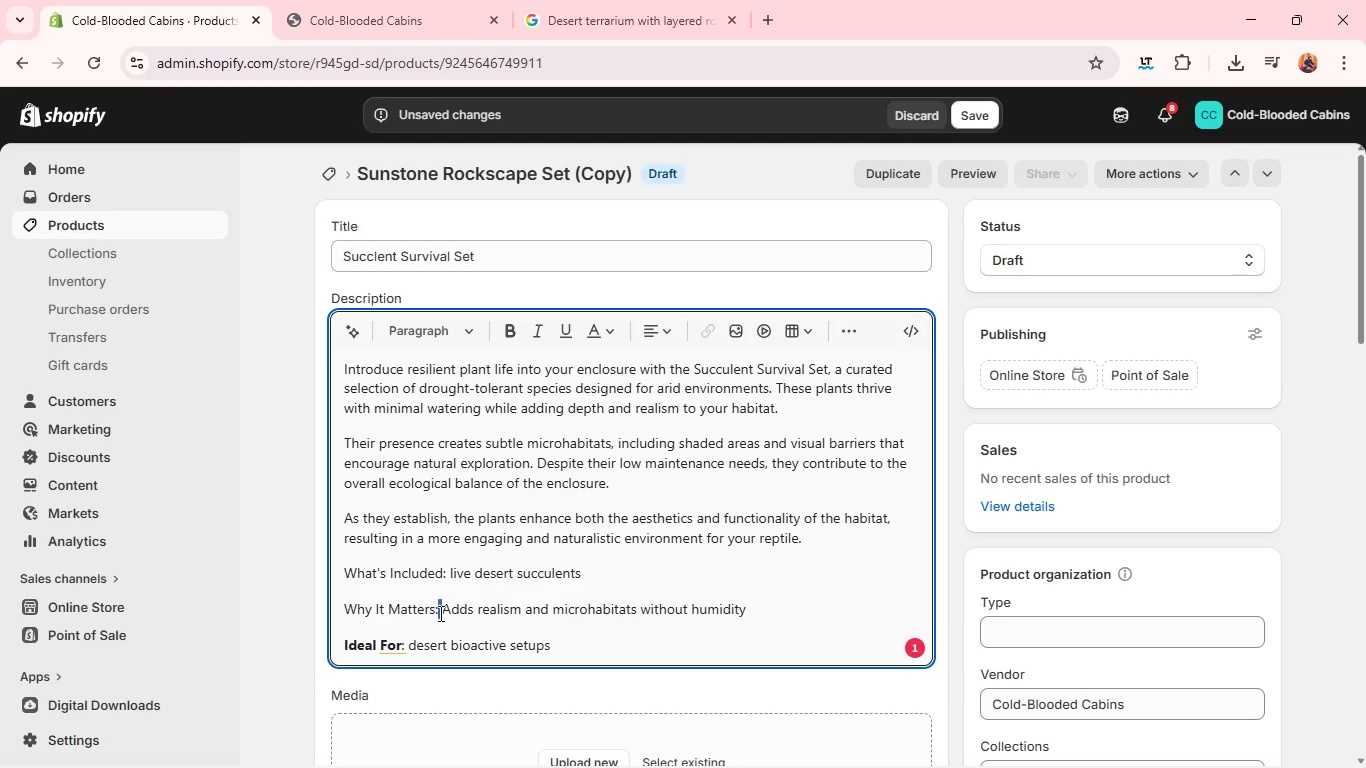 
left_click_drag(start_coordinate=[439, 613], to_coordinate=[335, 607])
 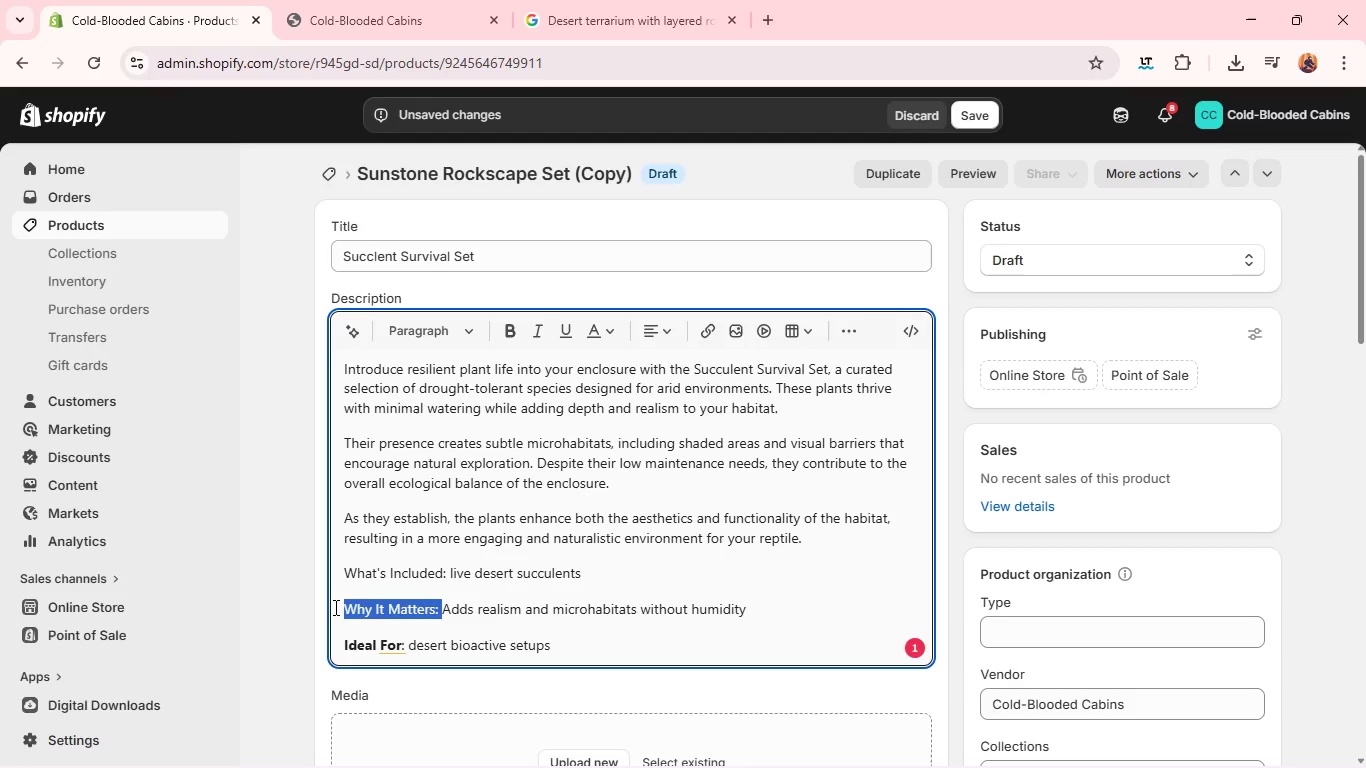 
key(Control+B)
 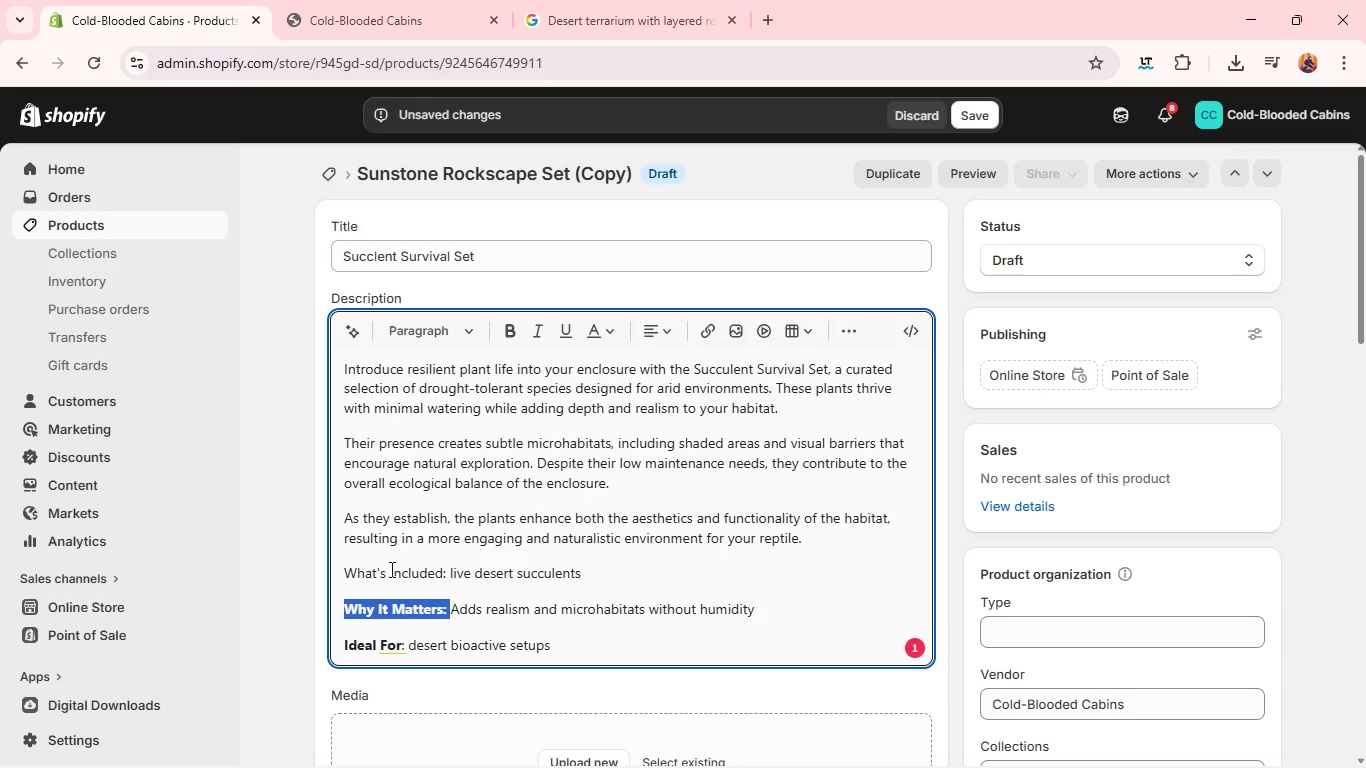 
double_click([395, 570])
 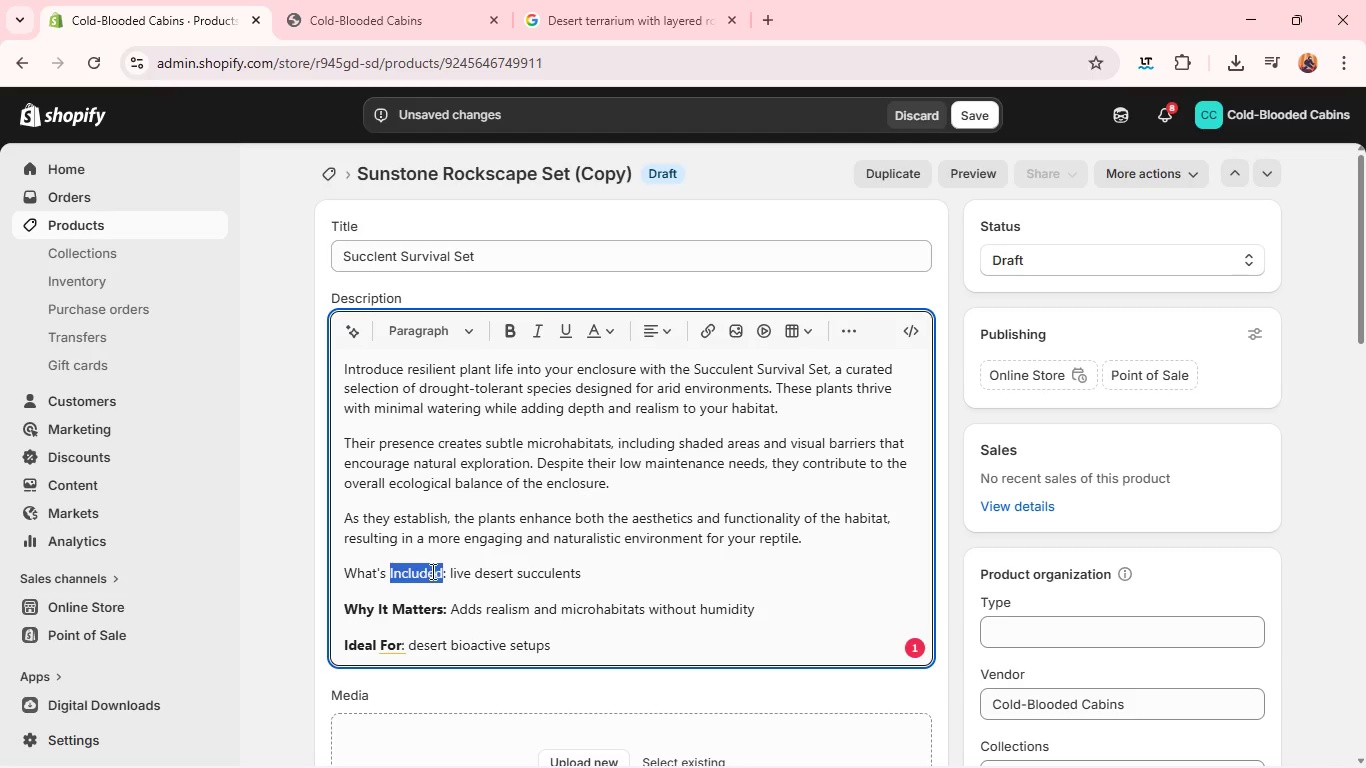 
left_click([441, 569])
 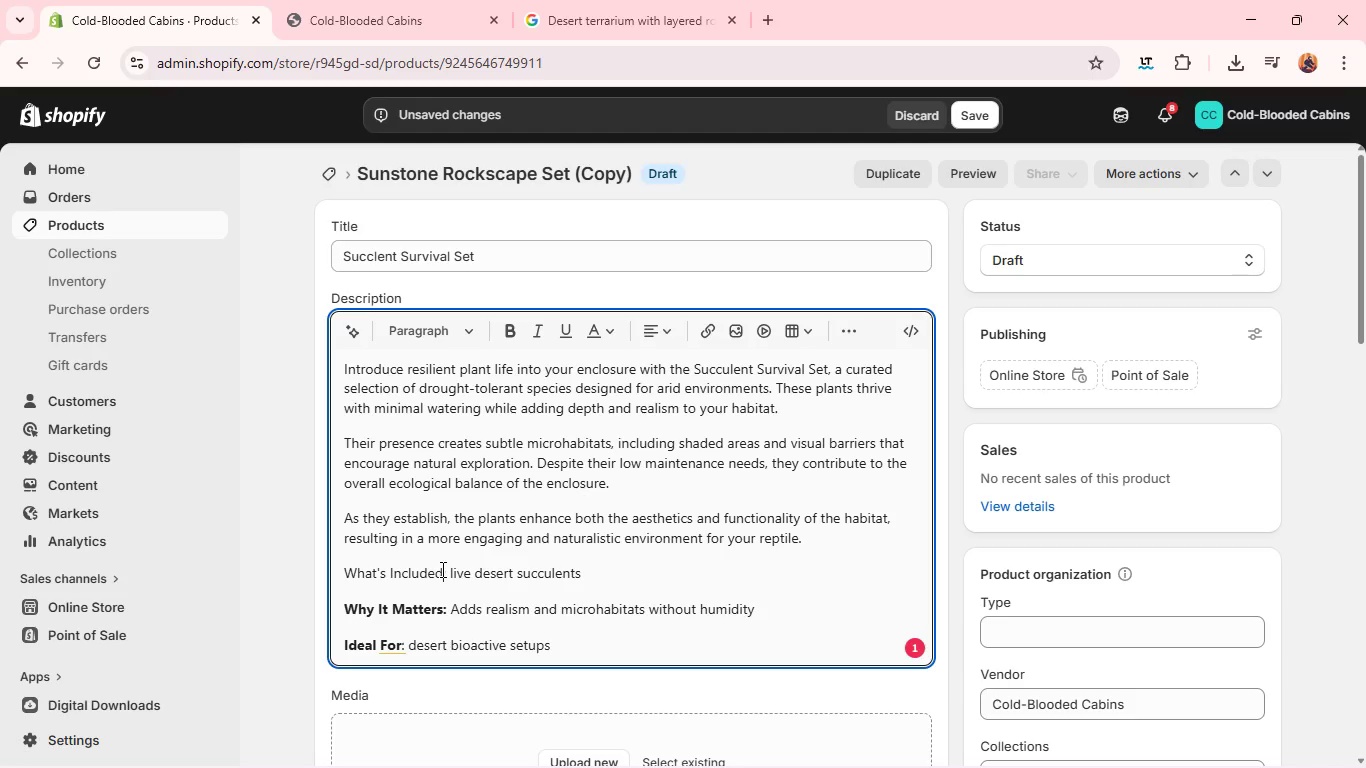 
left_click_drag(start_coordinate=[441, 569], to_coordinate=[331, 578])
 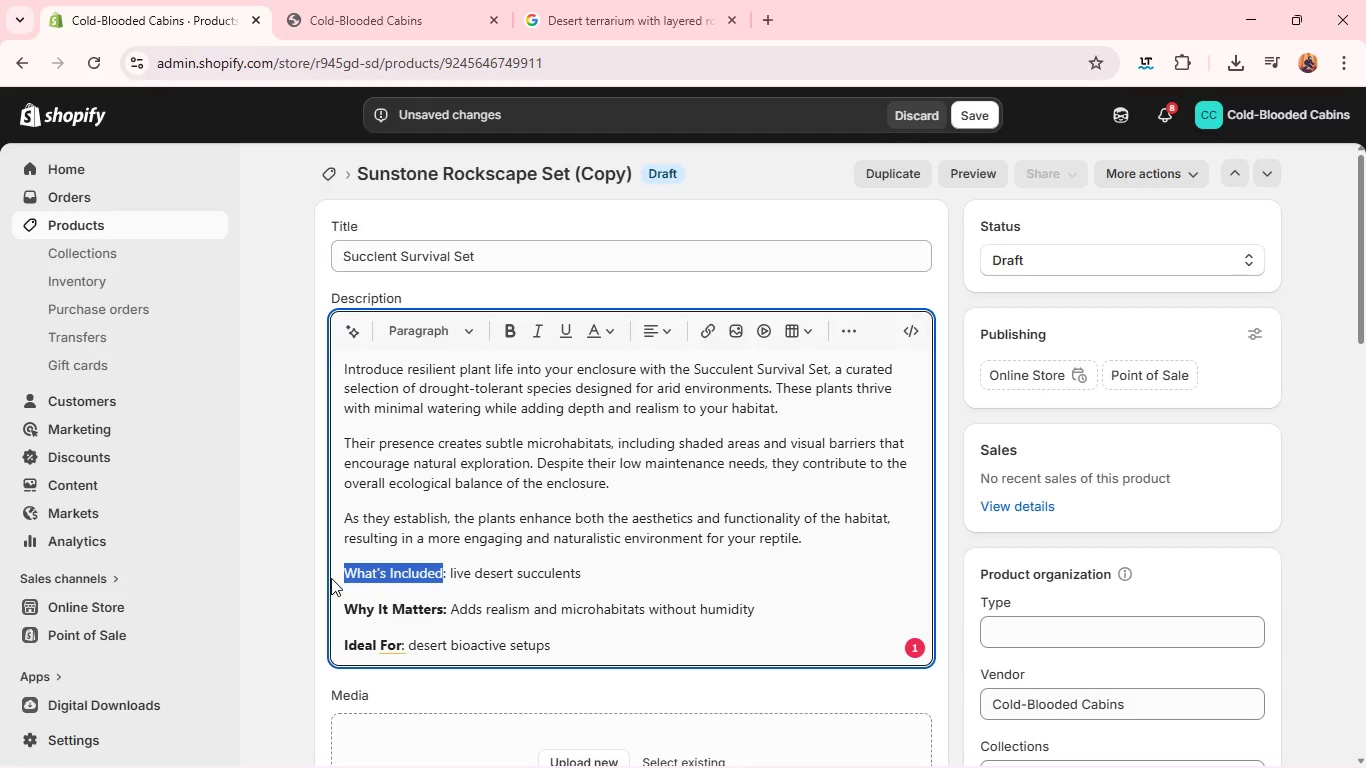 
key(Control+B)
 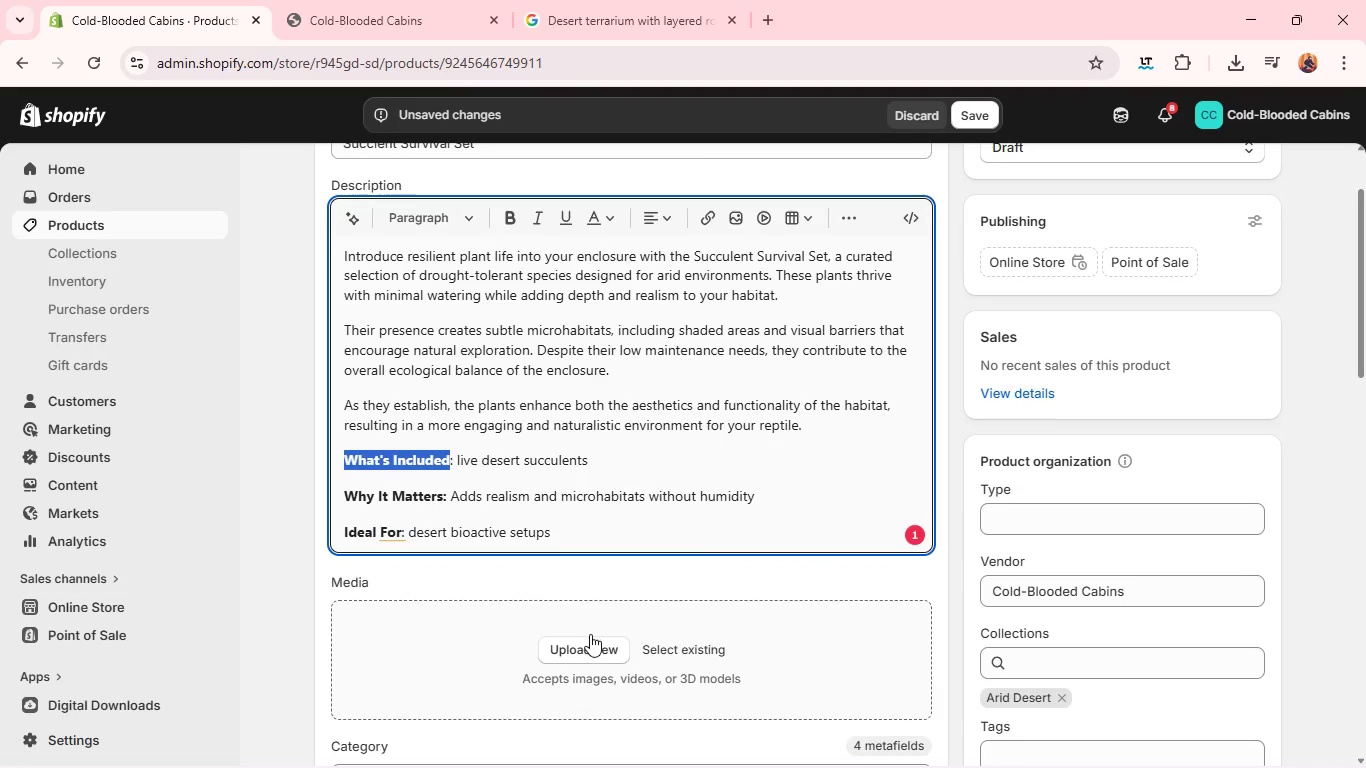 
left_click([586, 639])
 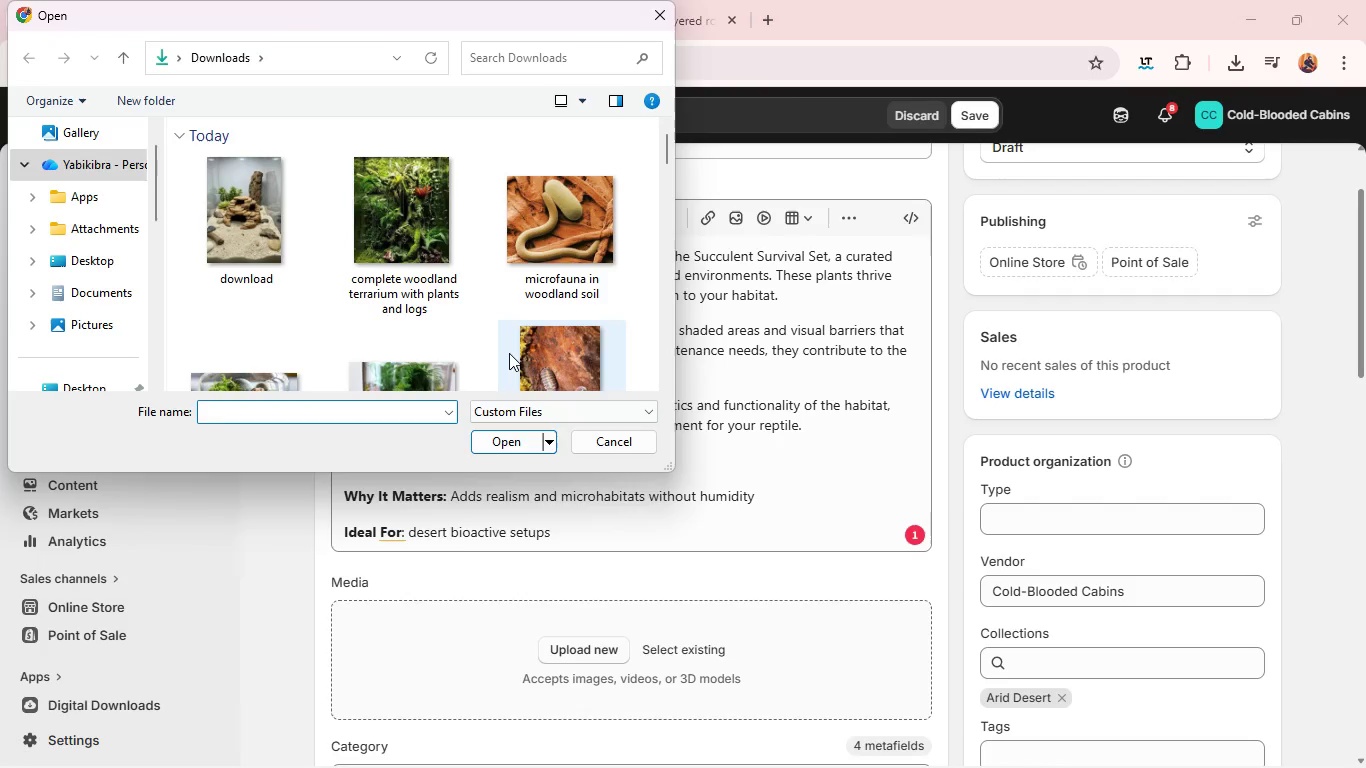 
scroll: coordinate [402, 295], scroll_direction: down, amount: 3.0
 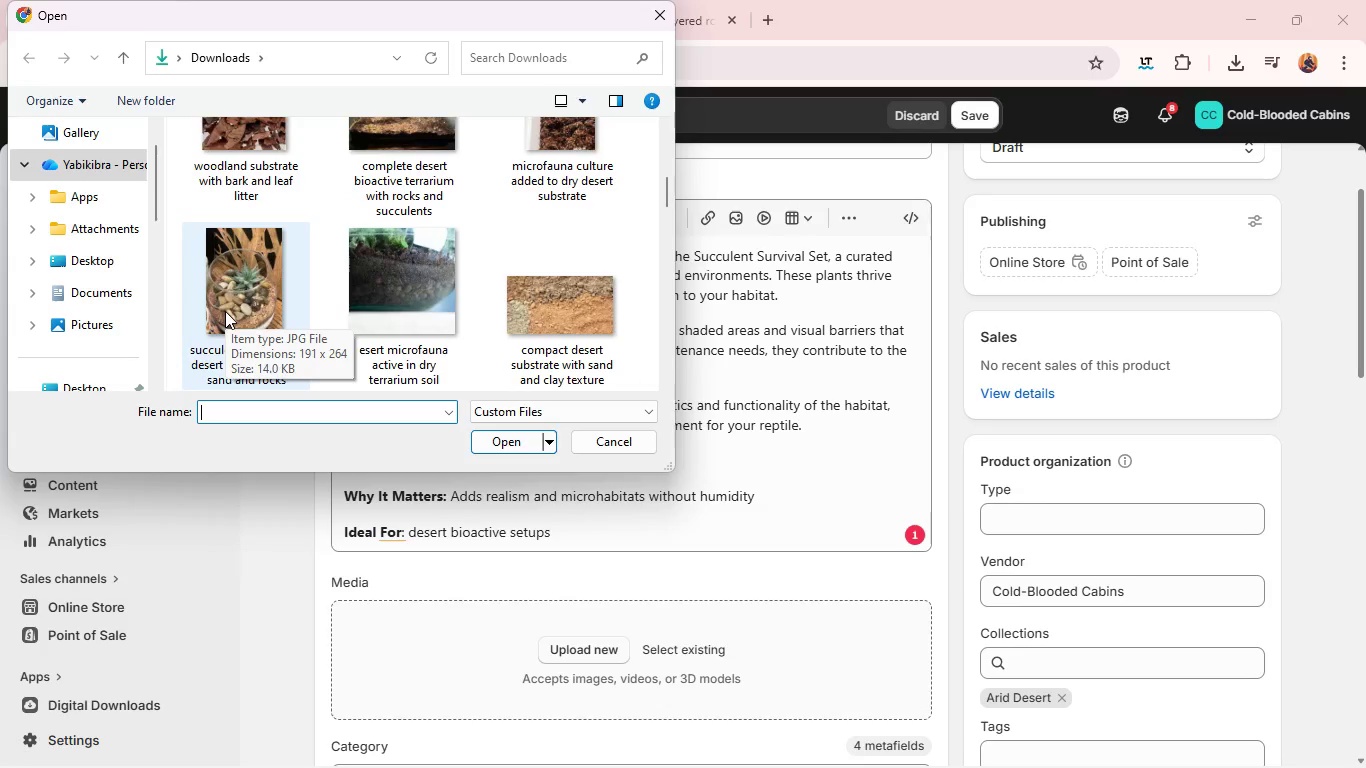 
wait(7.86)
 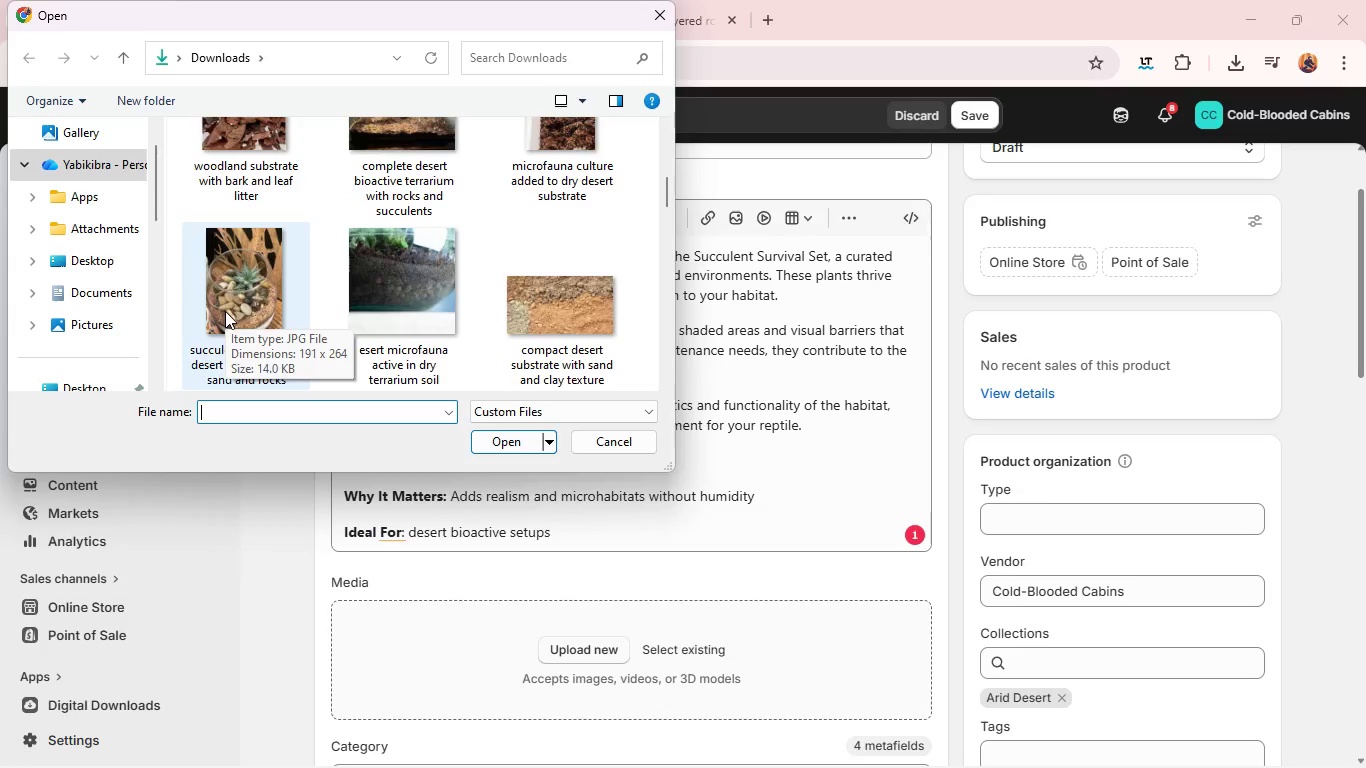 
left_click([243, 313])
 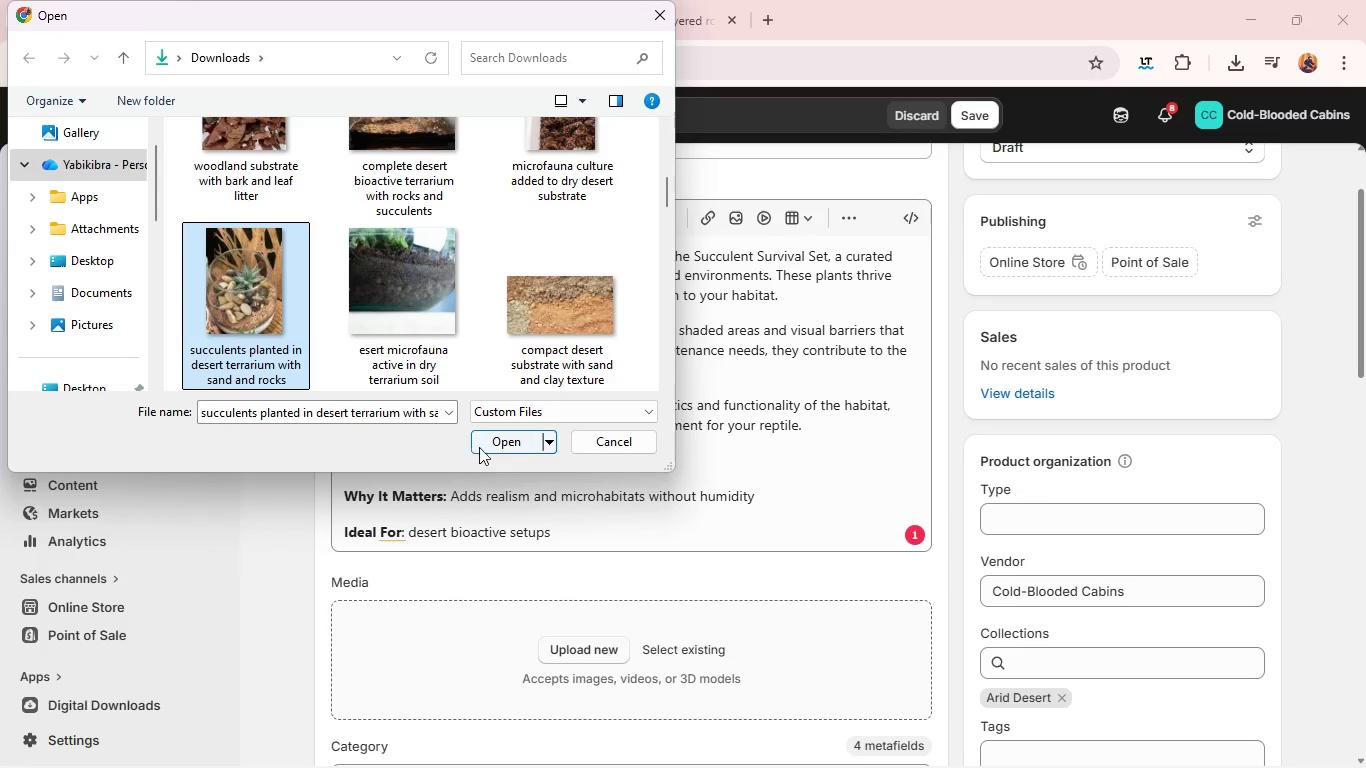 
left_click([497, 439])
 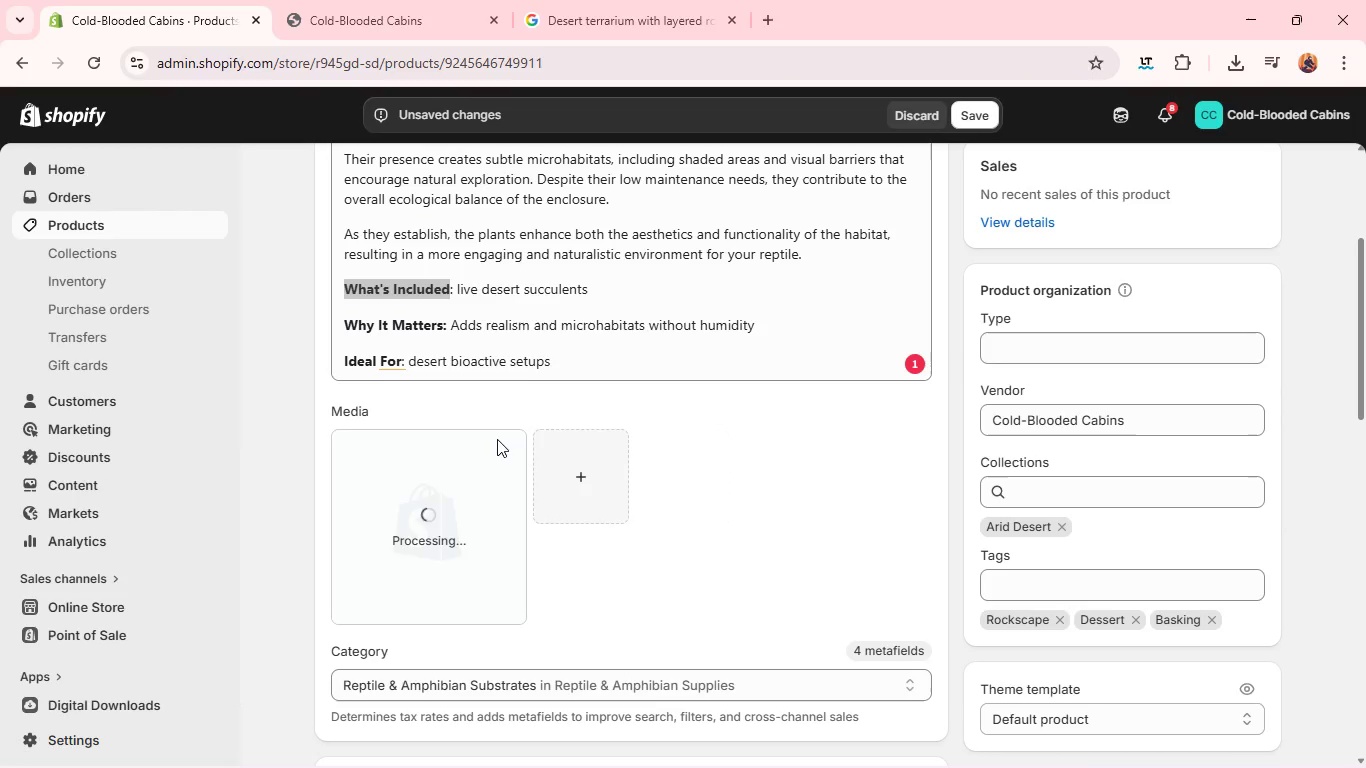 
wait(6.2)
 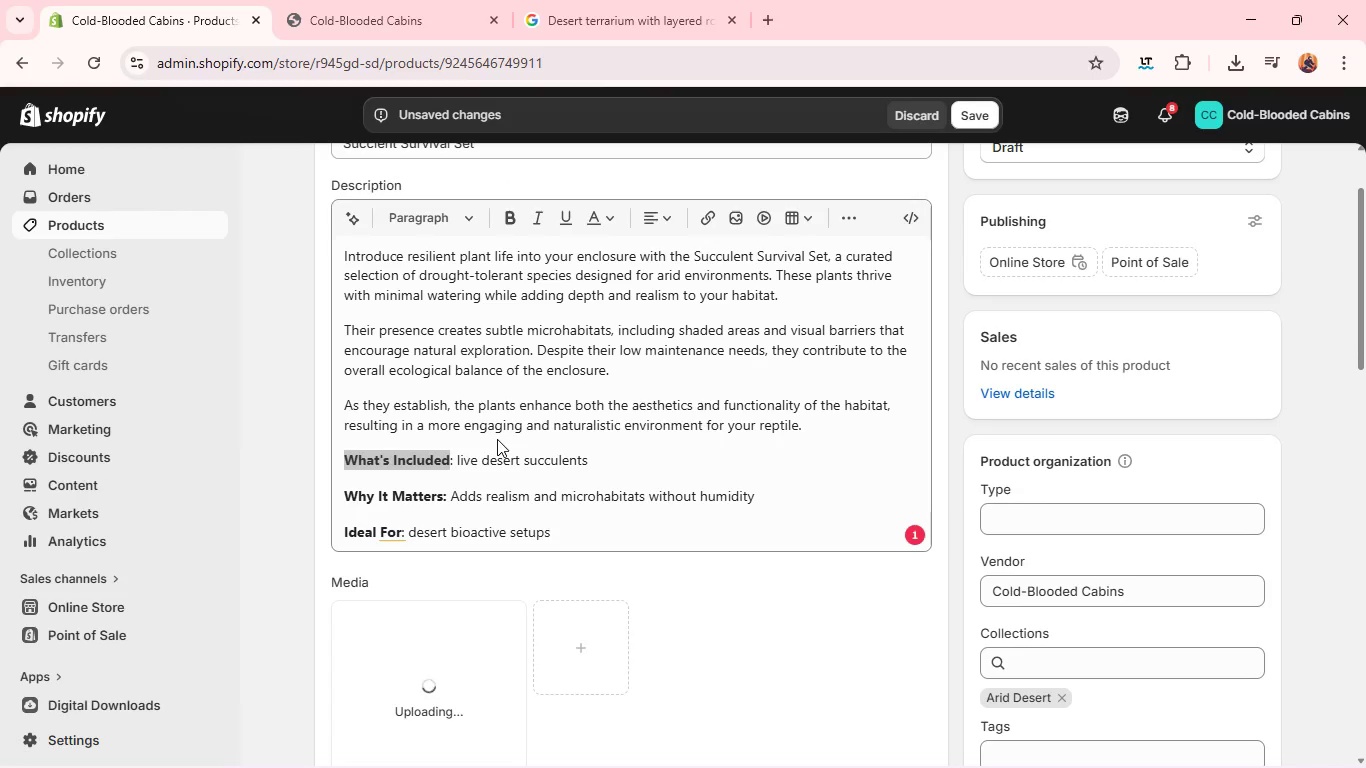 
left_click([393, 362])
 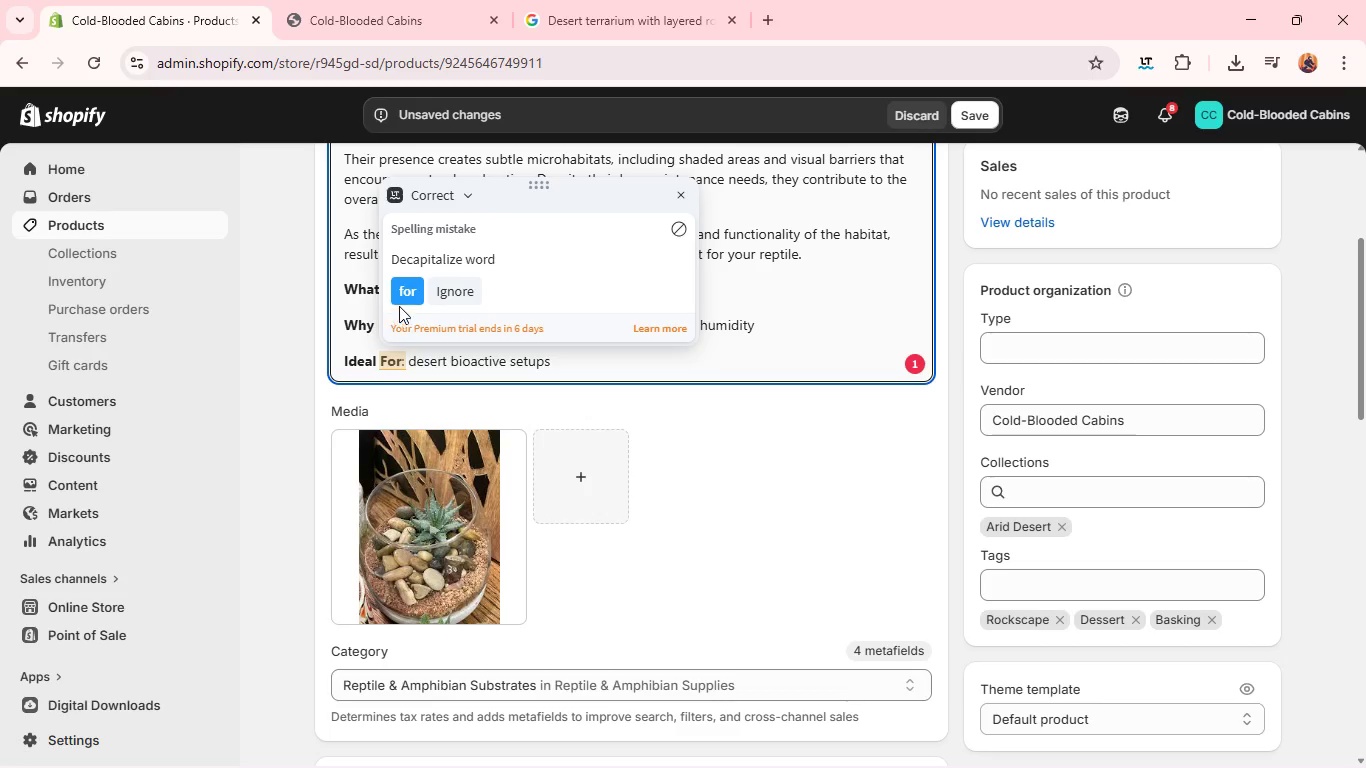 
left_click([401, 297])
 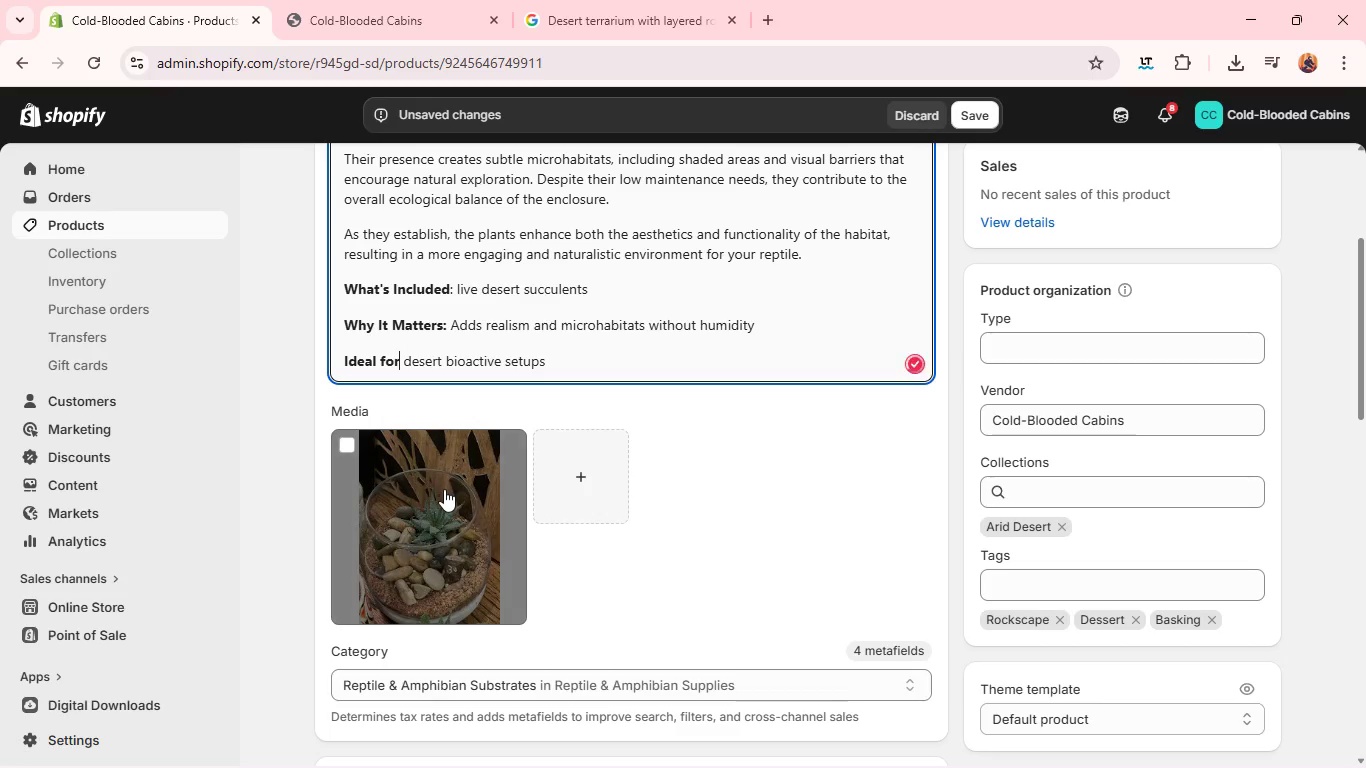 
left_click([443, 489])
 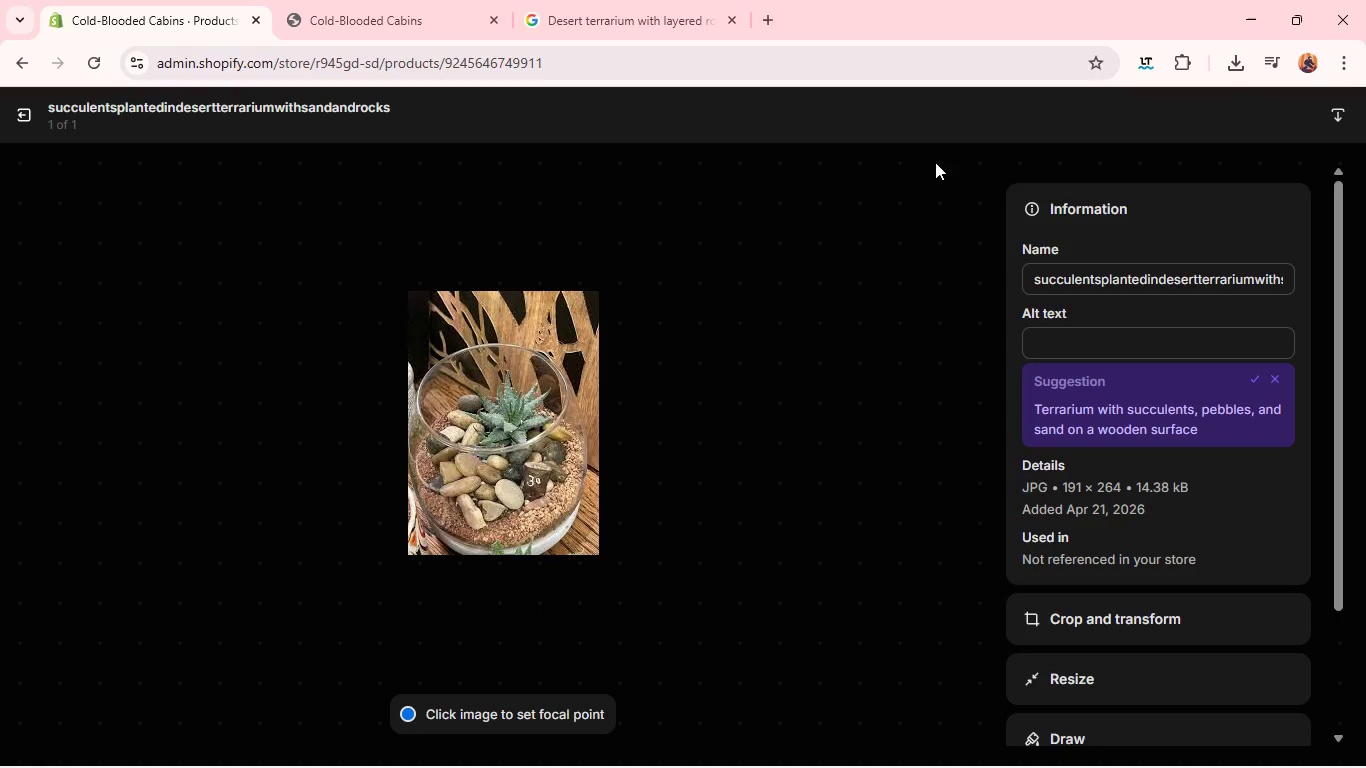 
left_click([1076, 356])
 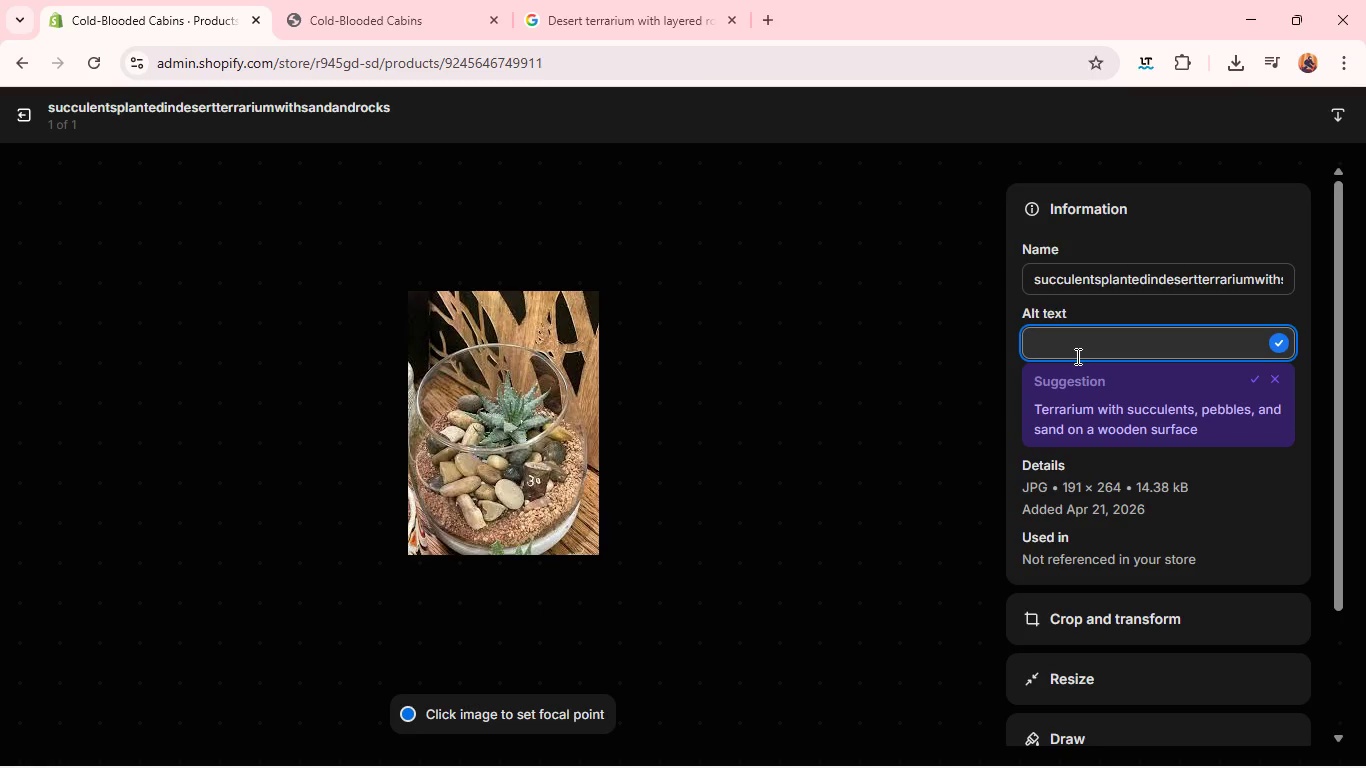 
type(sc)
key(Backspace)
type(ucculents planted in desert terrarium with sand and rocks)
 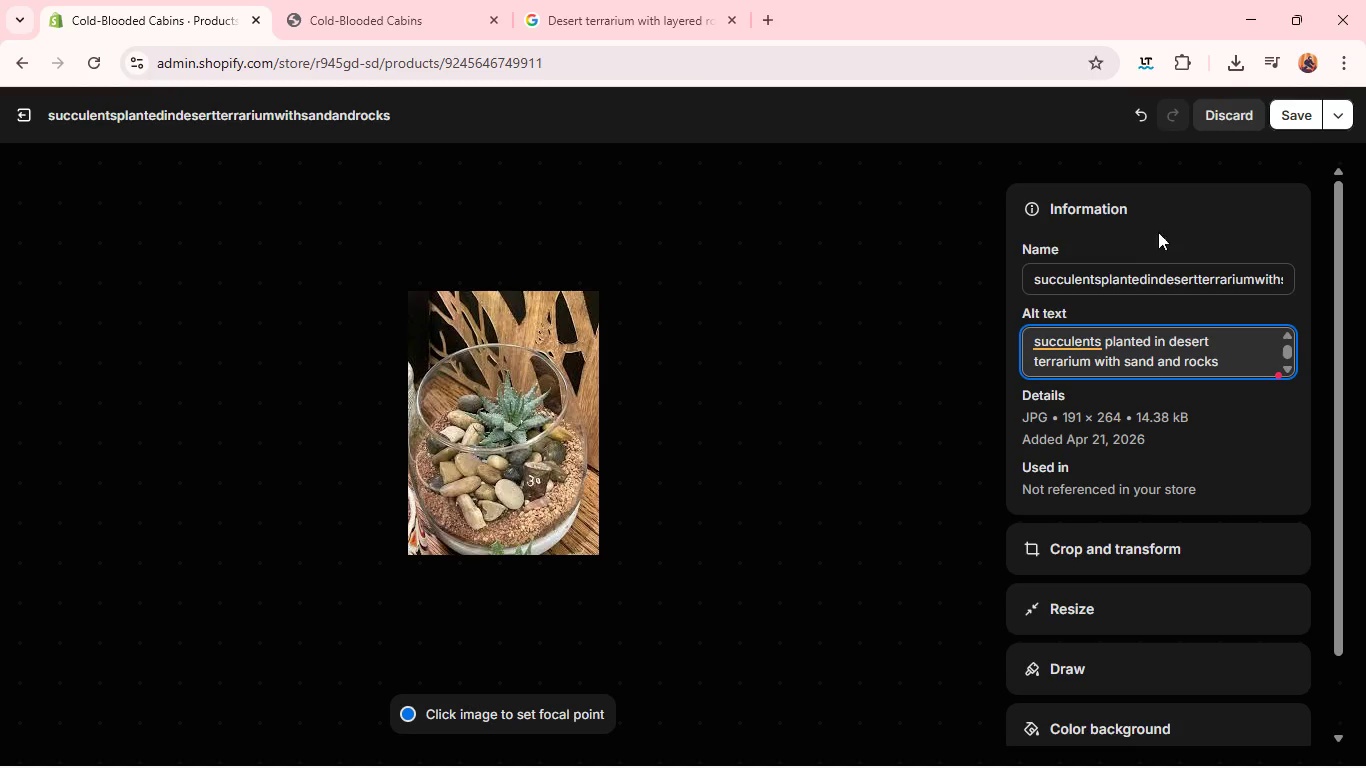 
left_click([1281, 122])
 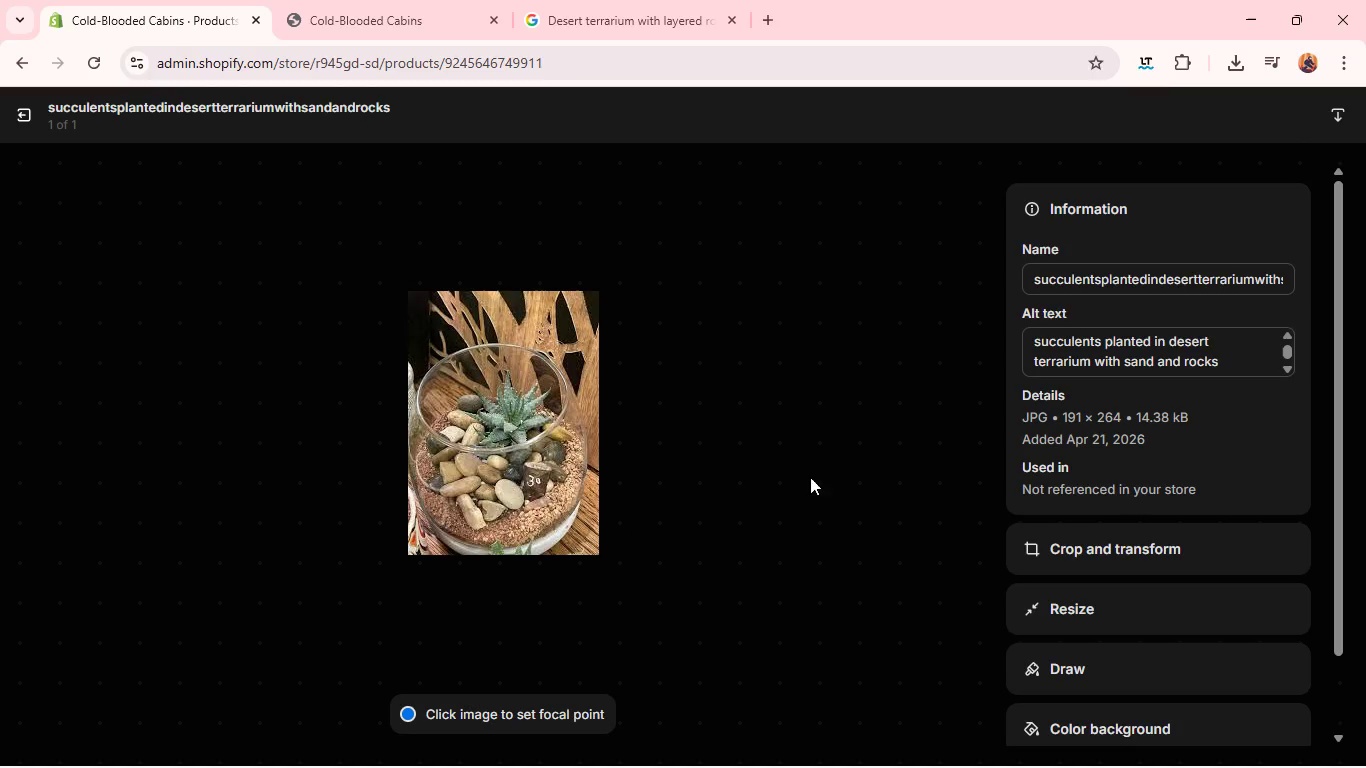 
left_click([24, 127])
 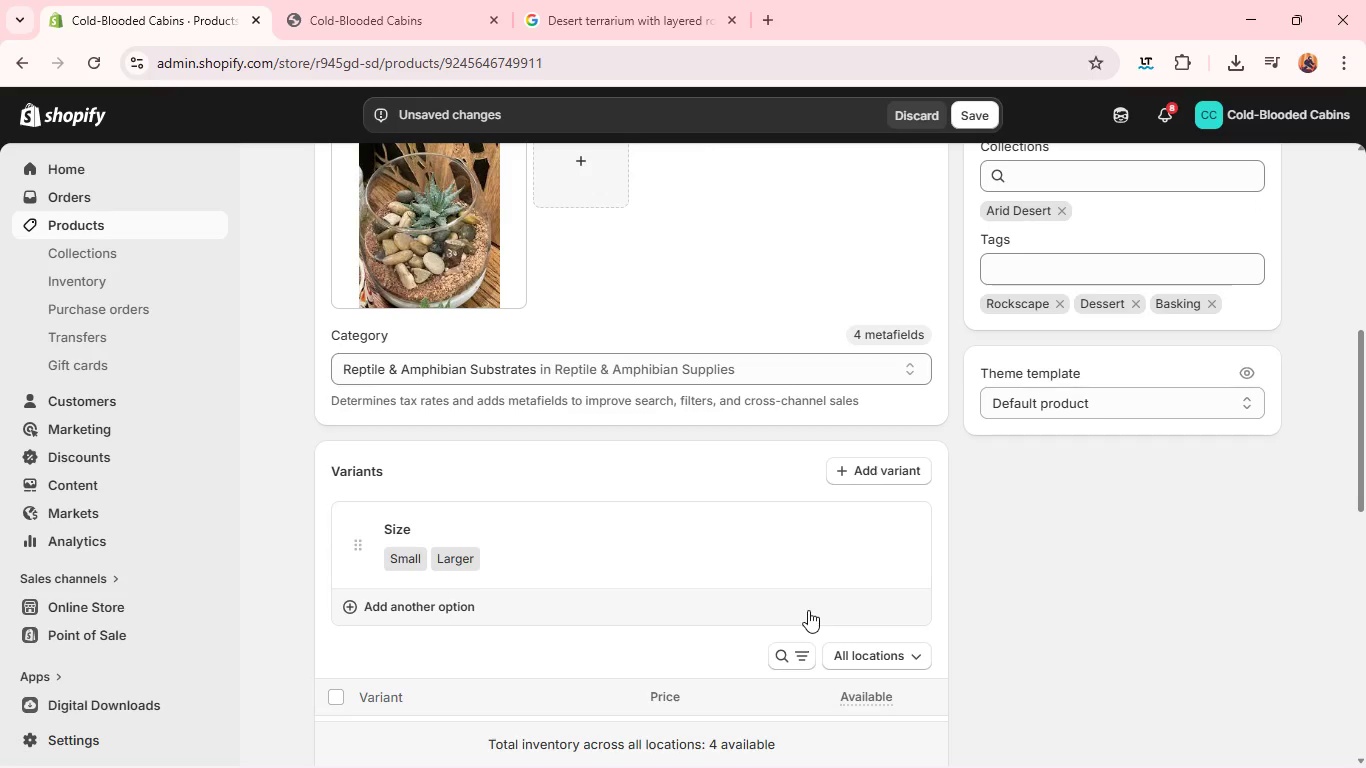 
wait(12.16)
 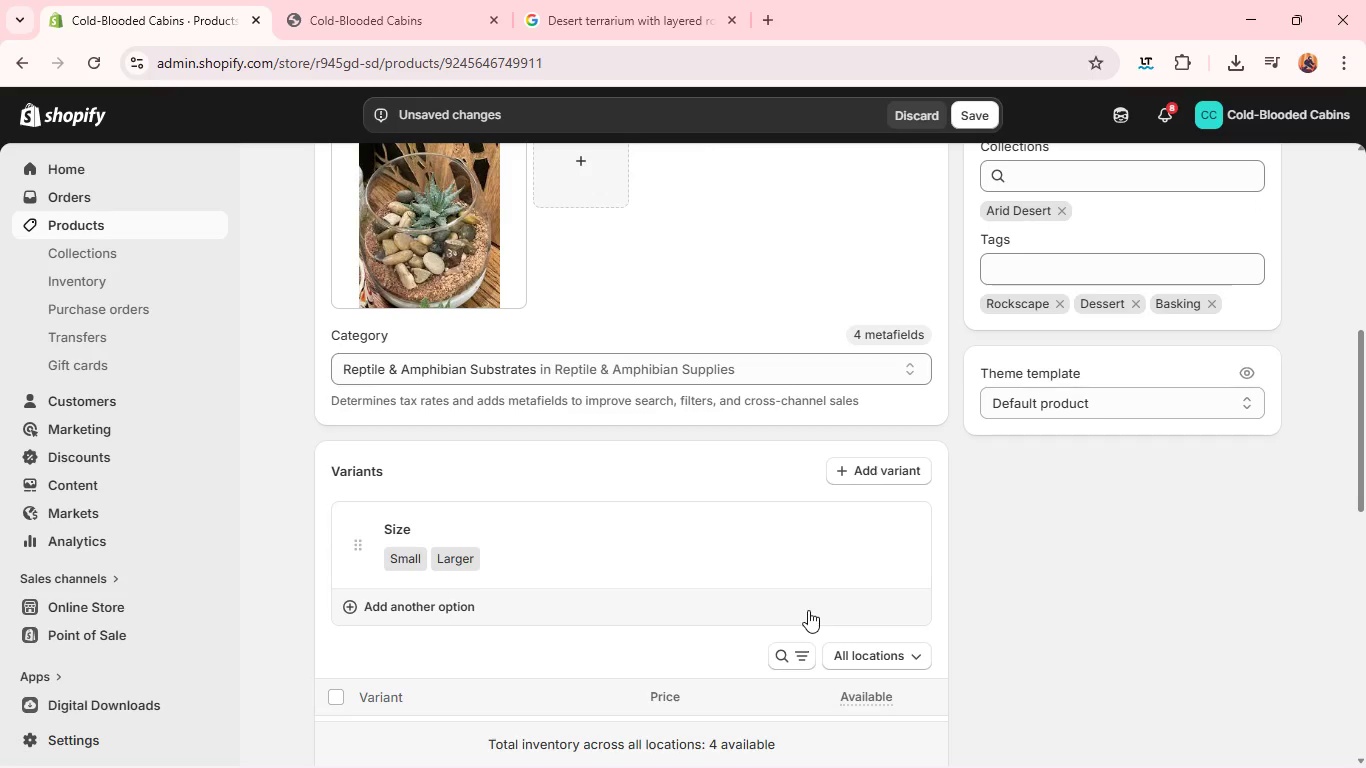 
left_click([428, 492])
 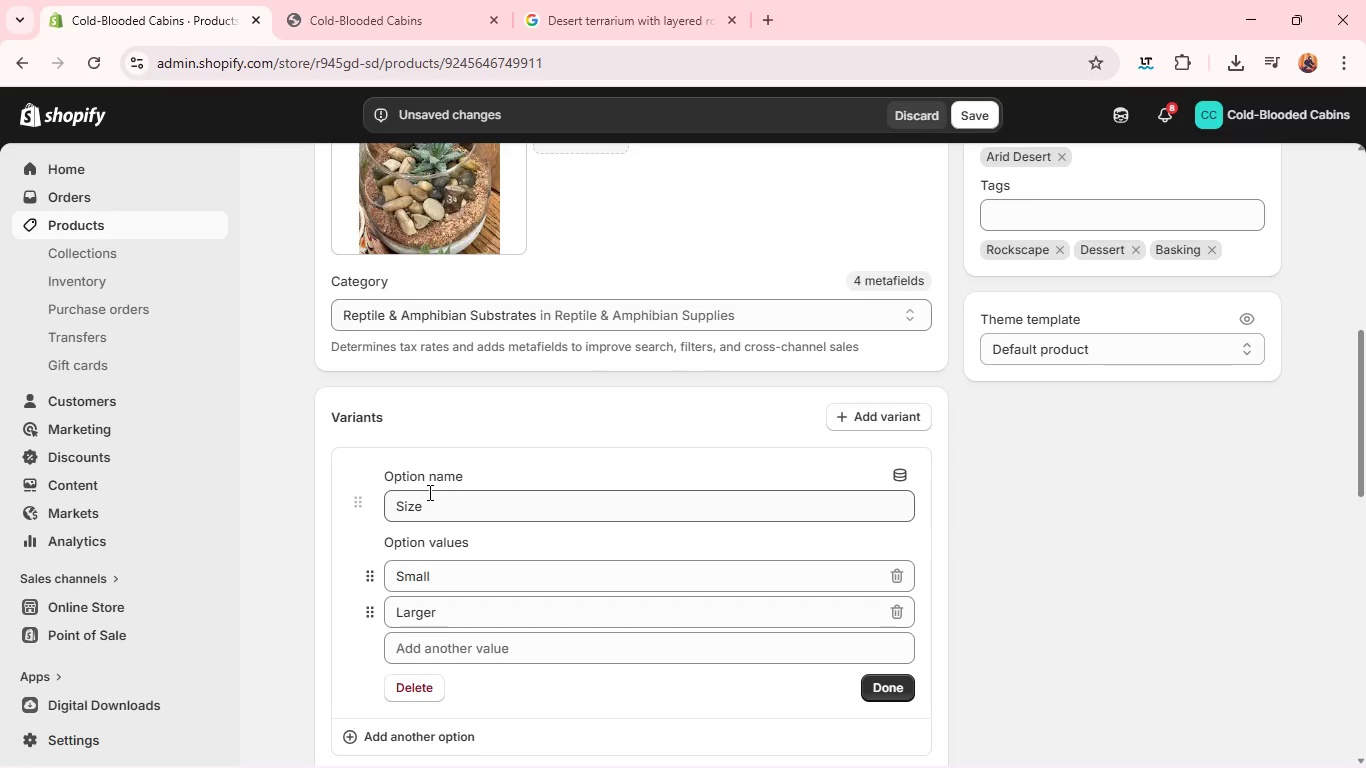 
wait(11.59)
 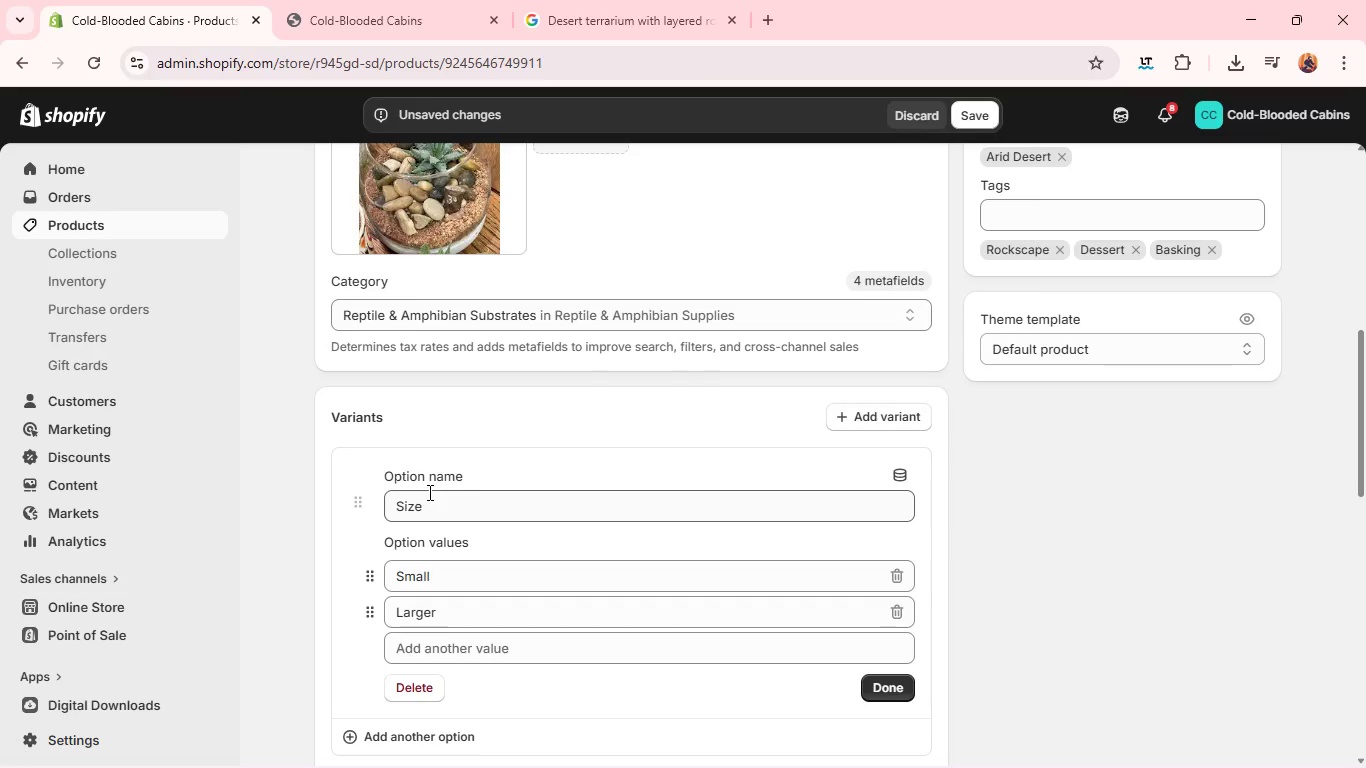 
left_click([400, 504])
 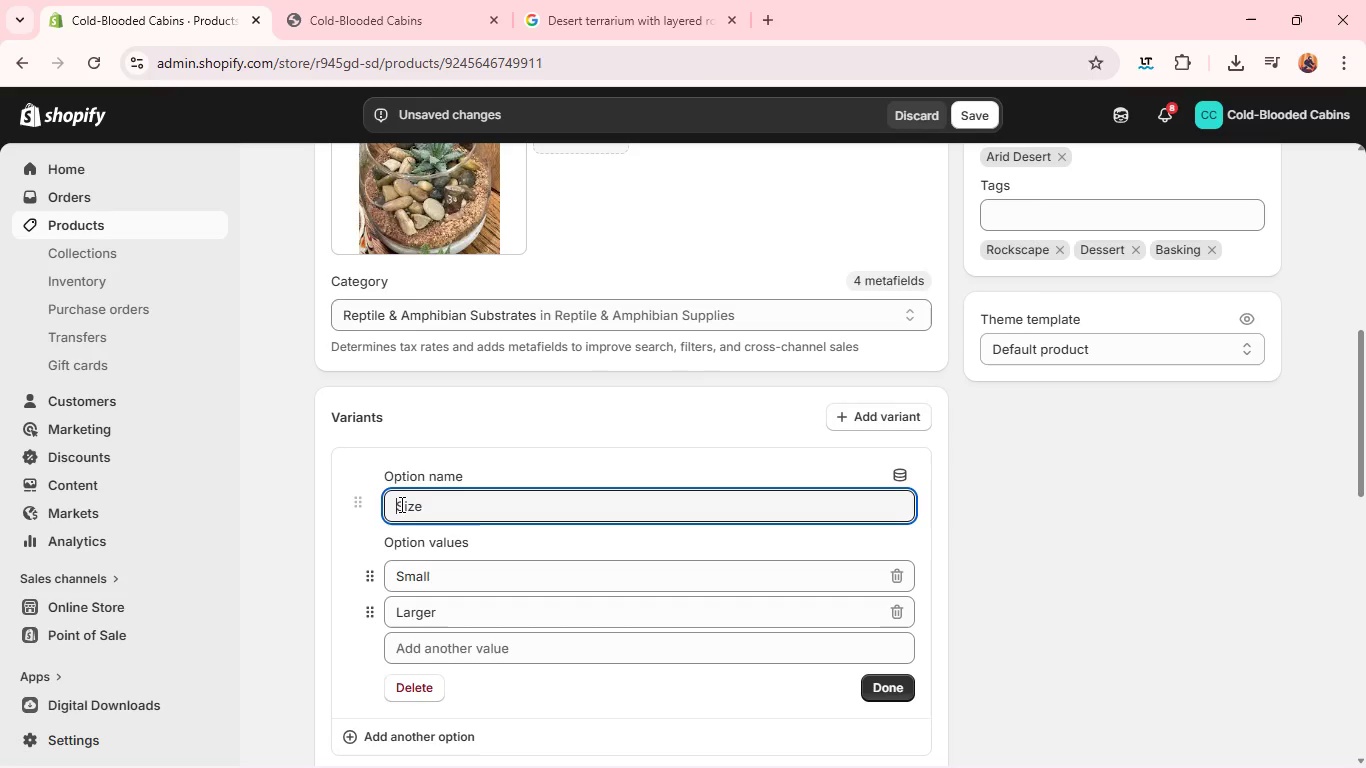 
type(Pack )
 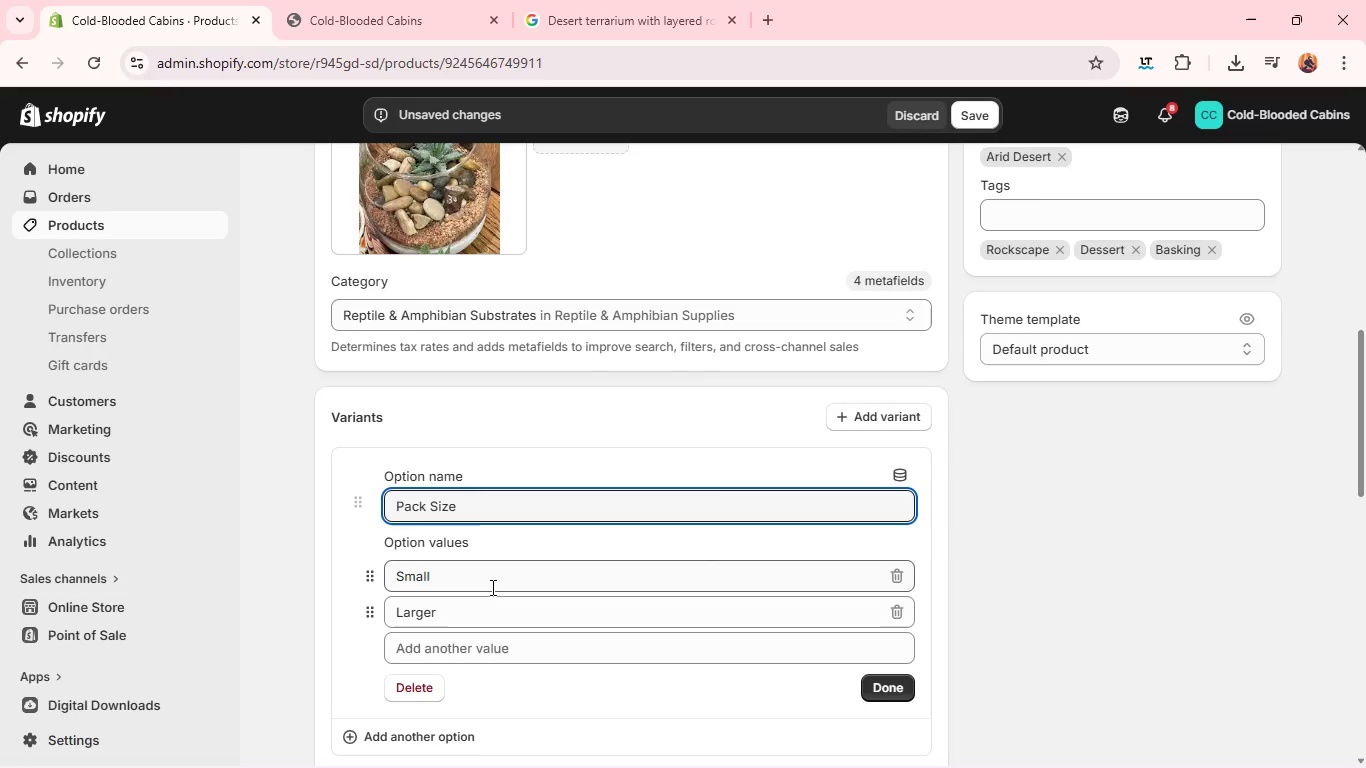 
wait(8.11)
 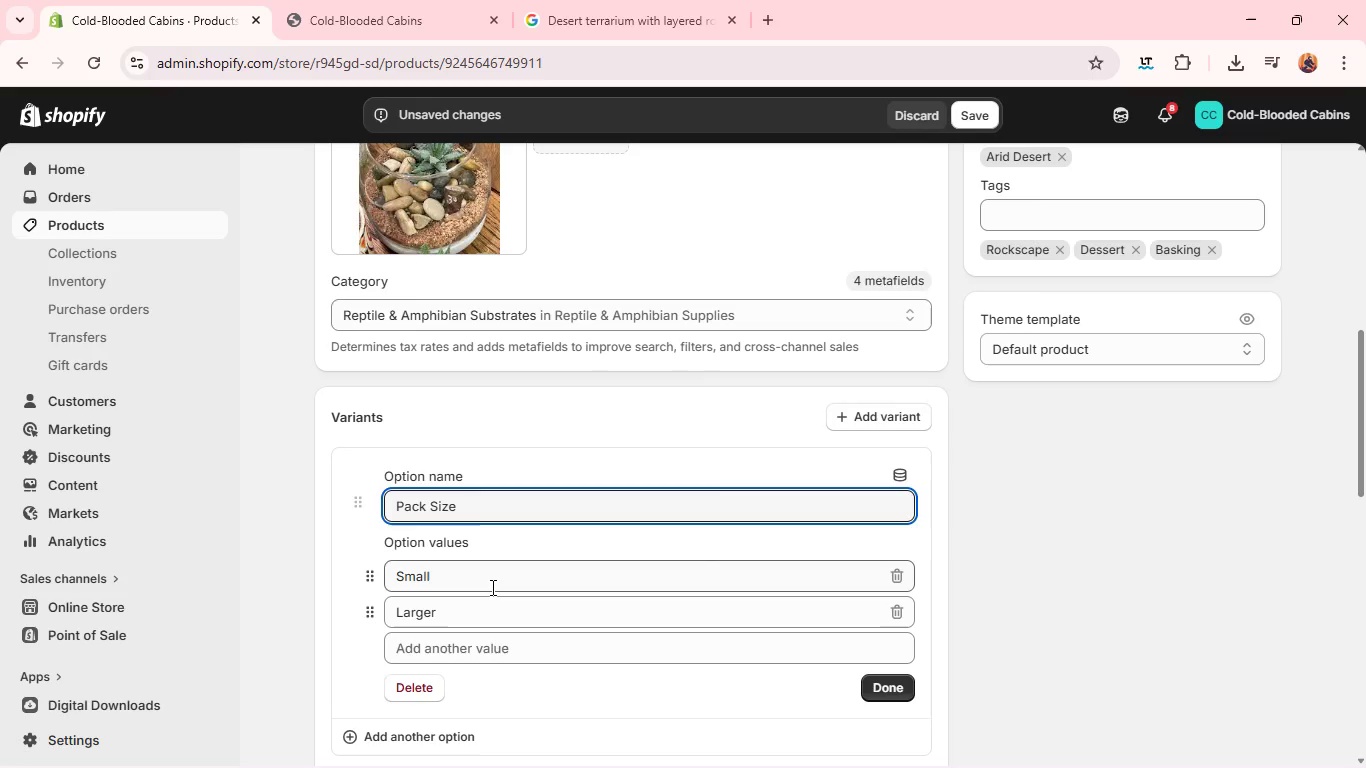 
double_click([491, 587])
 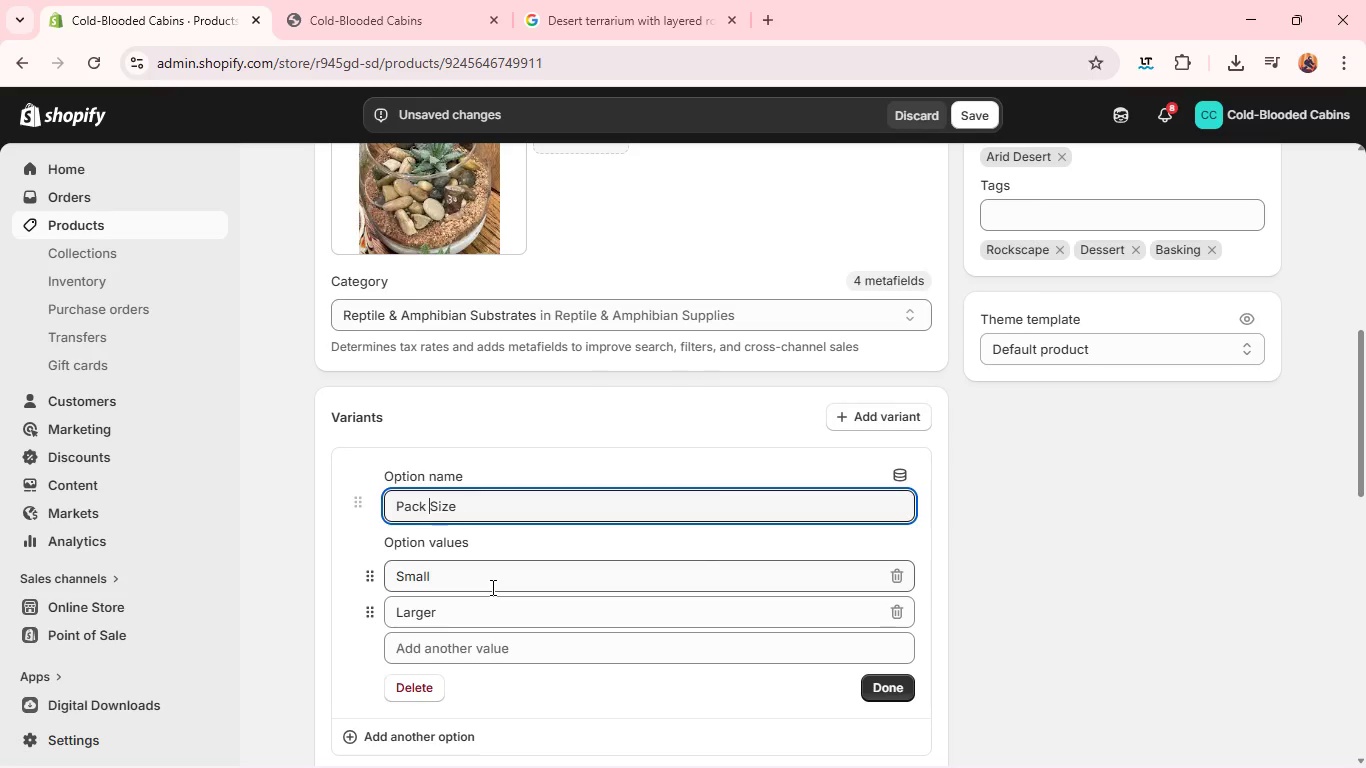 
triple_click([491, 587])
 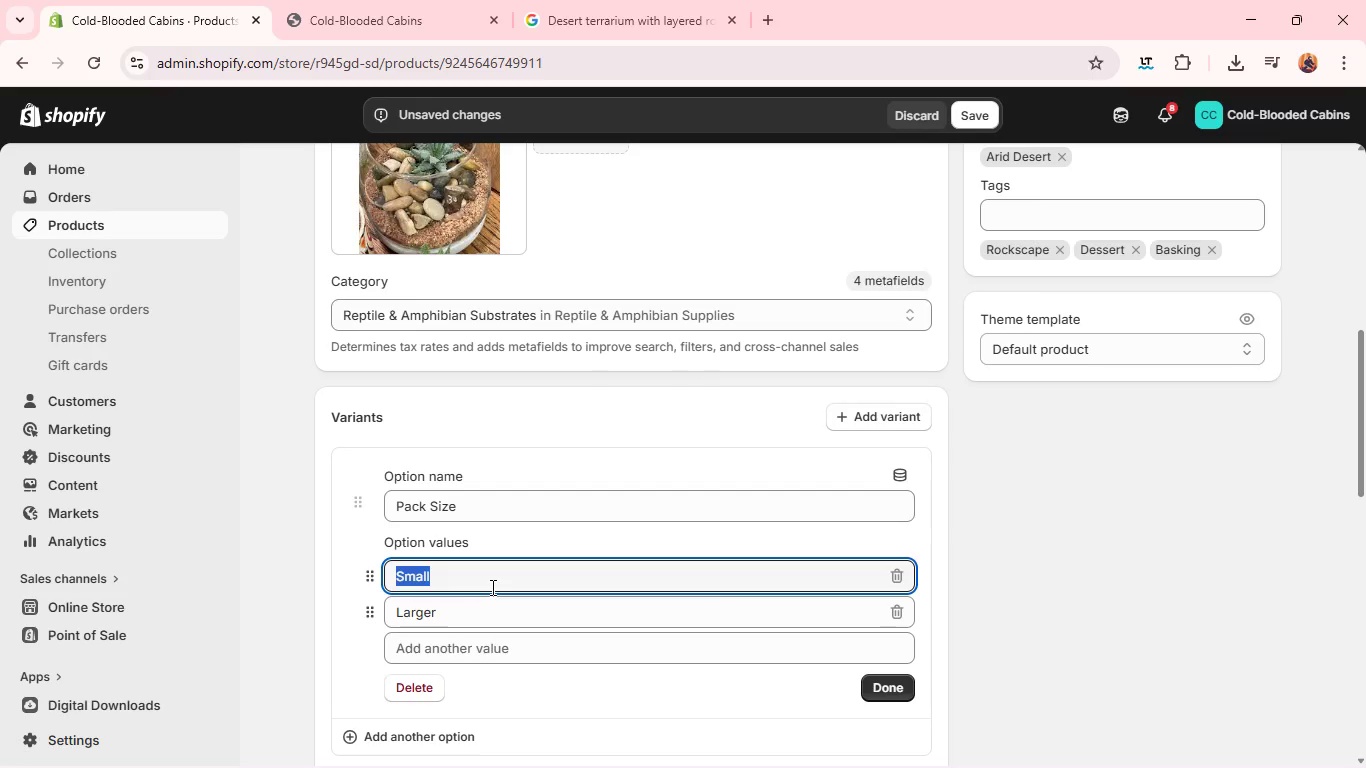 
type(6 )
key(Backspace)
key(Backspace)
type(3 Plants)
 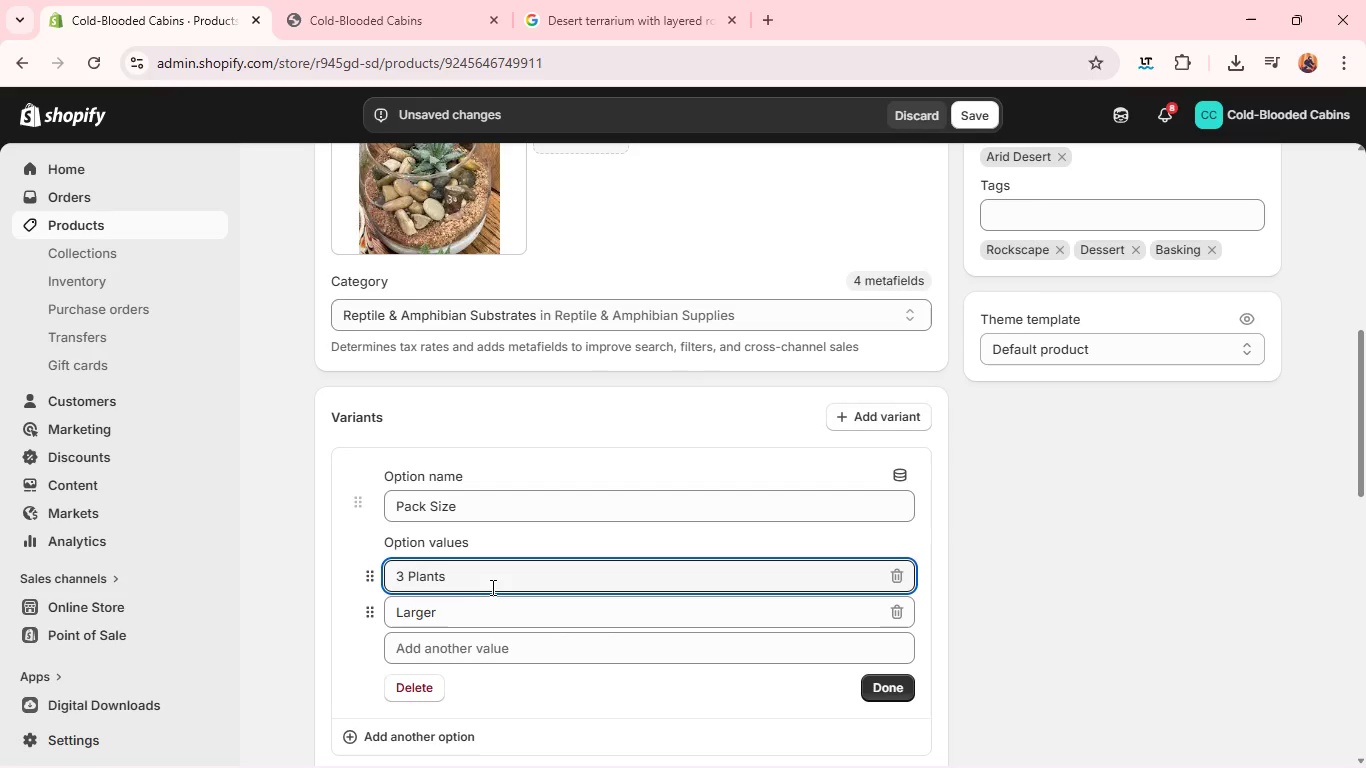 
wait(6.66)
 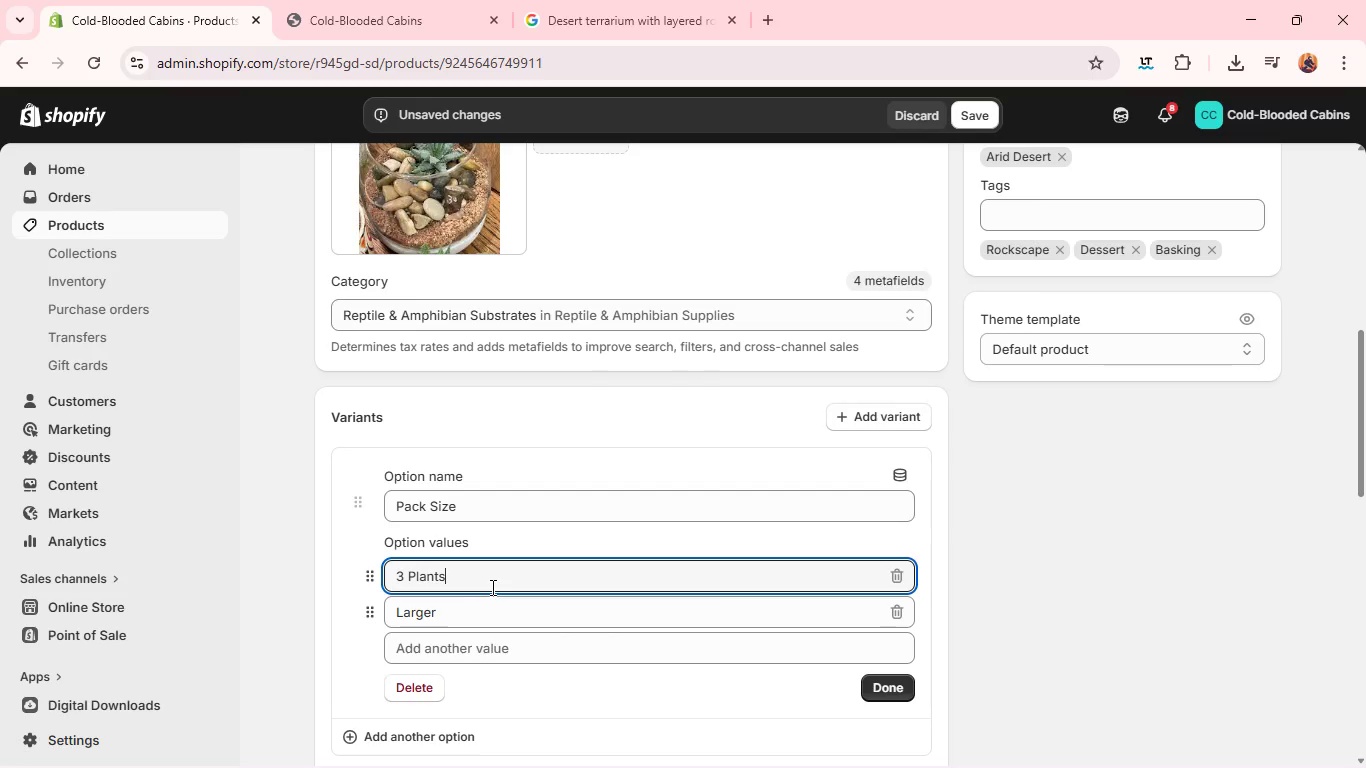 
double_click([490, 608])
 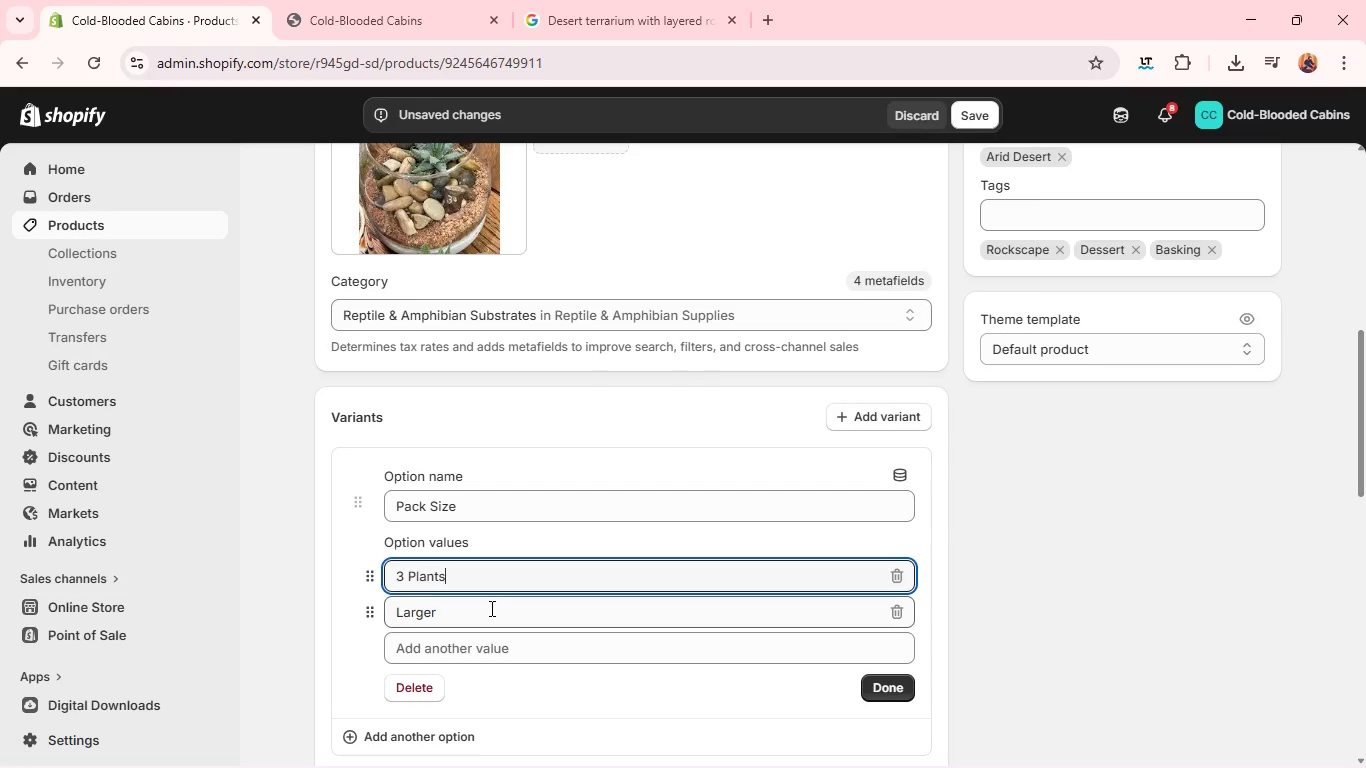 
triple_click([490, 608])
 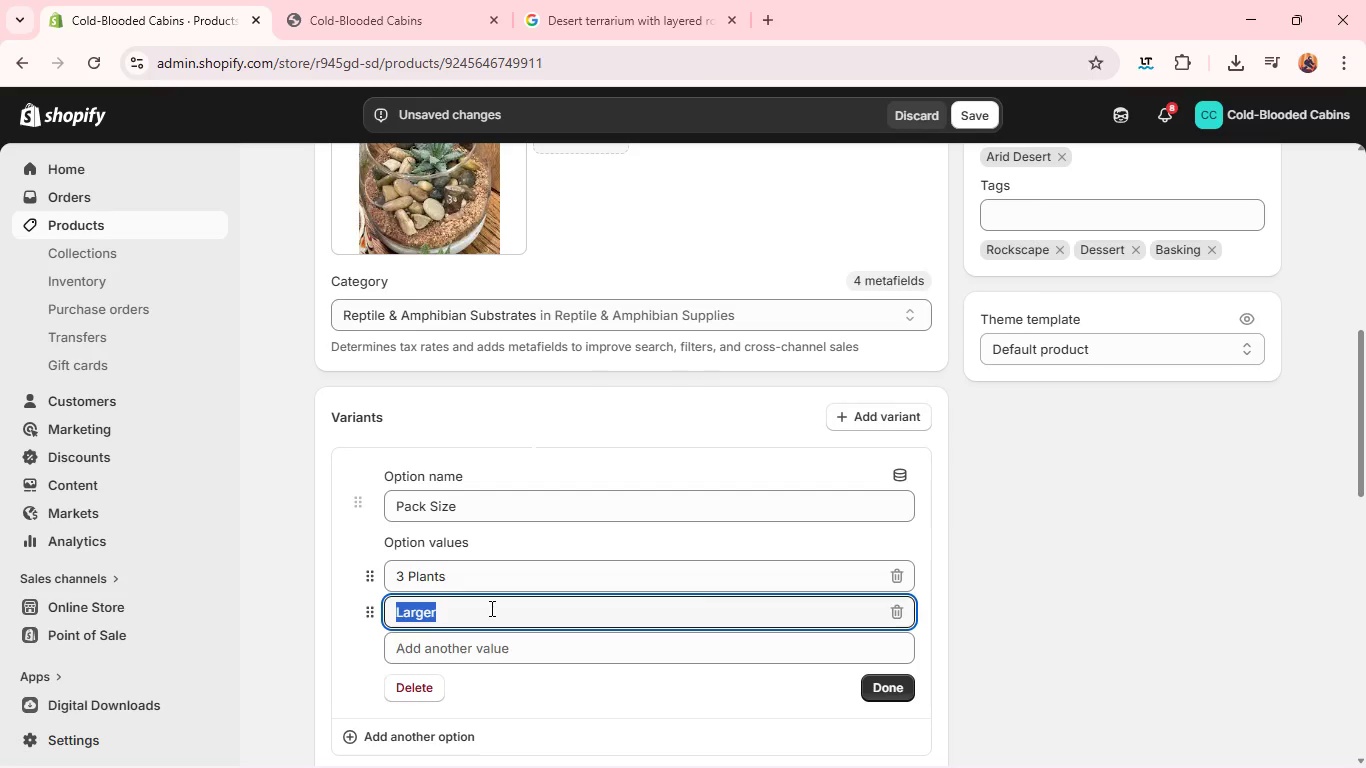 
triple_click([490, 608])
 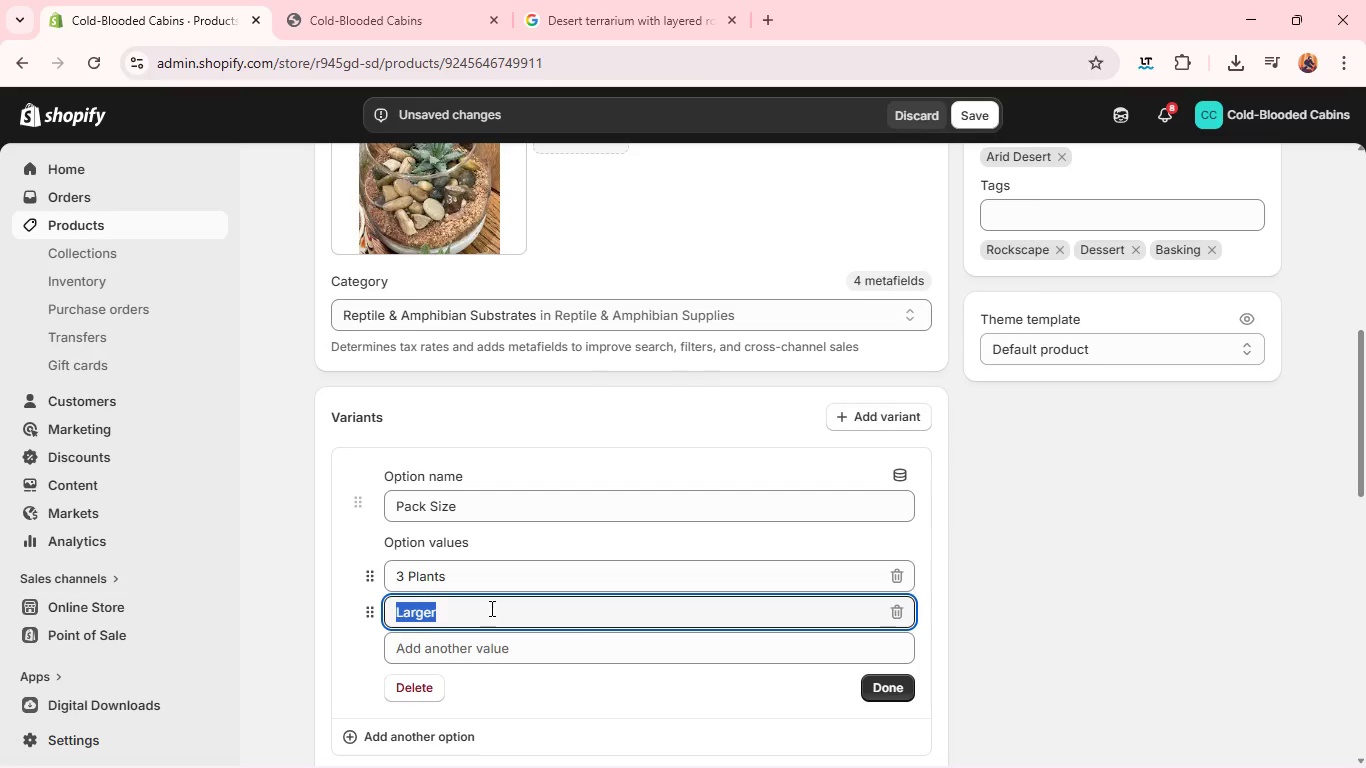 
type(^)
key(Backspace)
type(6 Plants)
 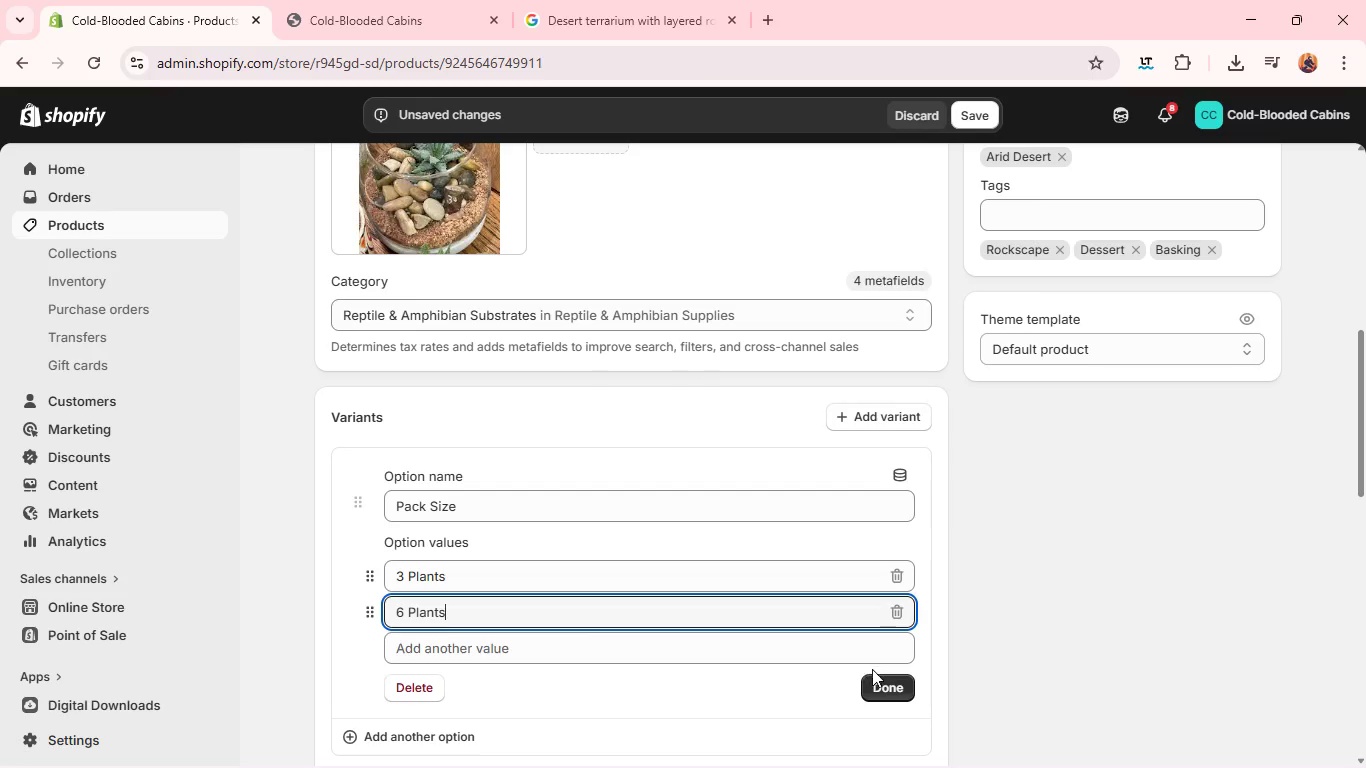 
left_click([874, 682])
 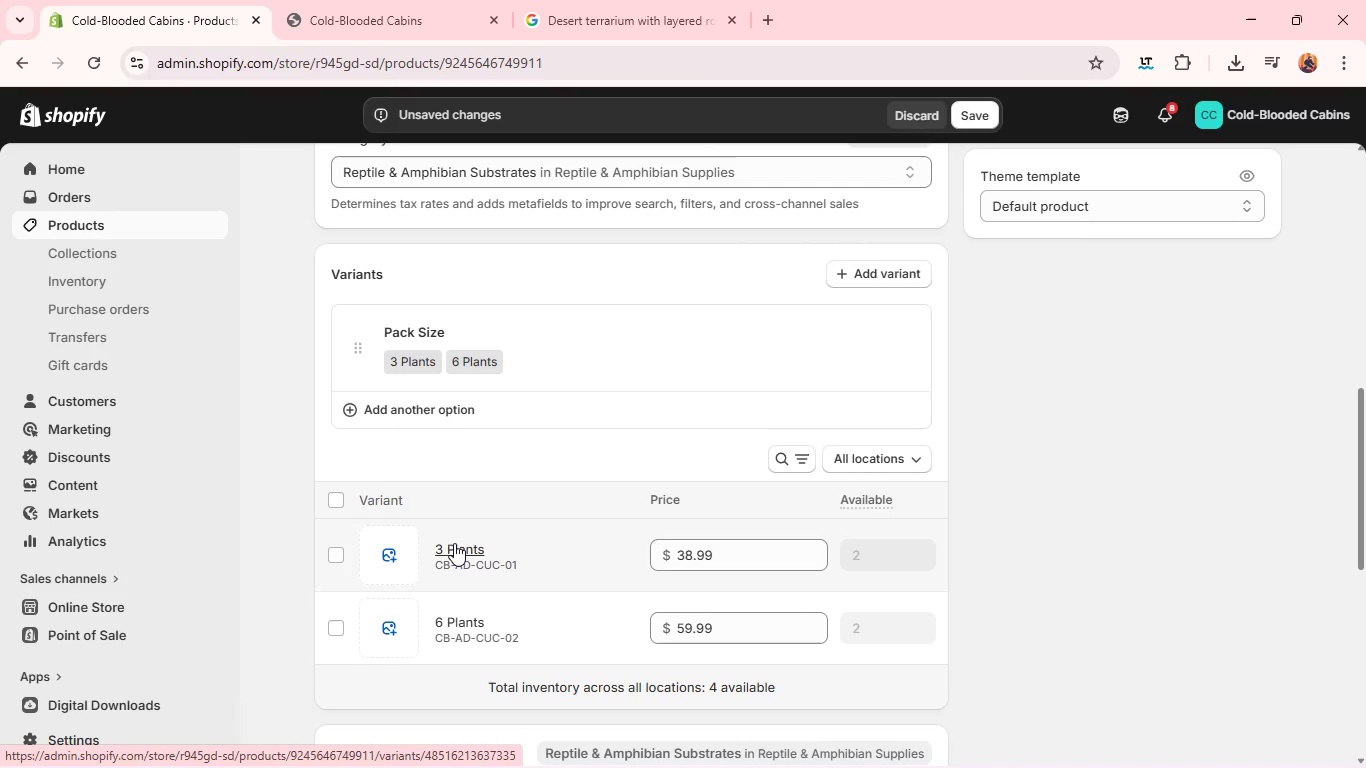 
wait(15.62)
 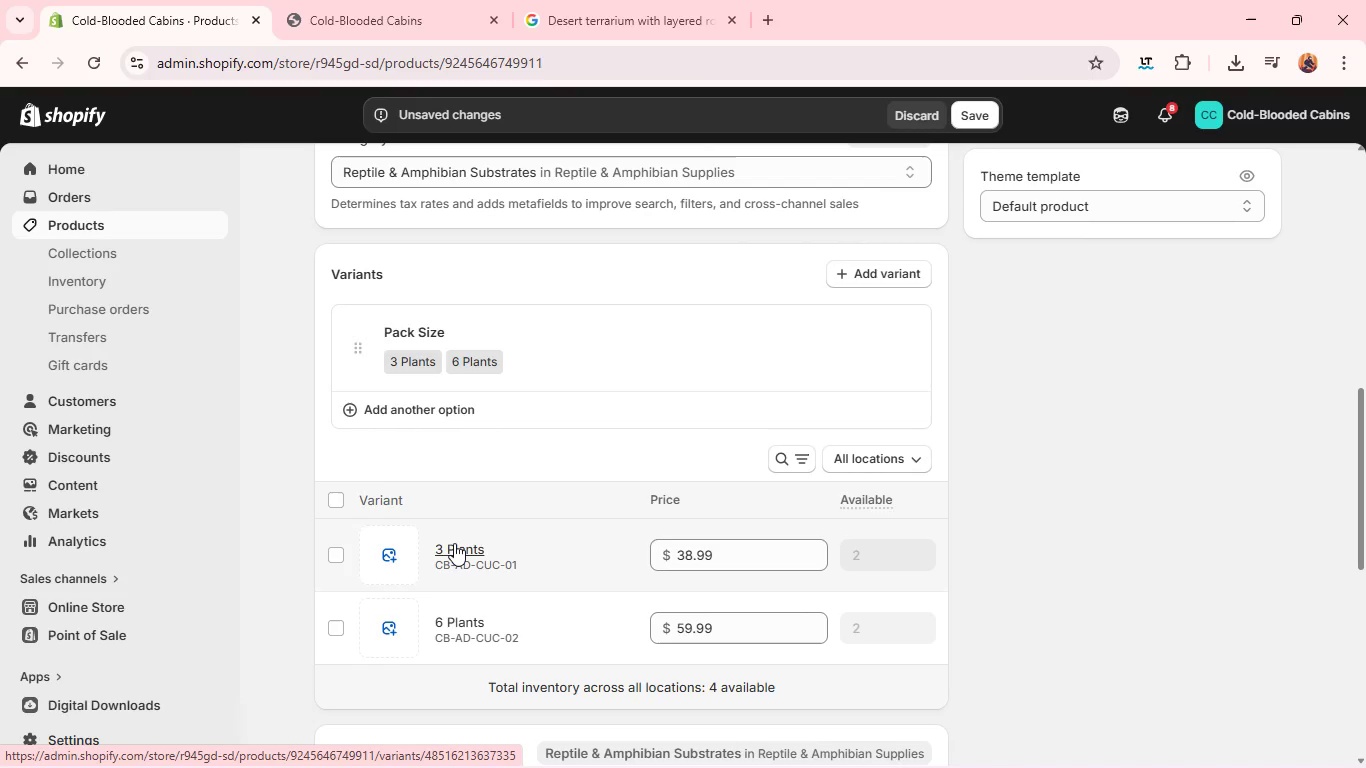 
left_click([698, 563])
 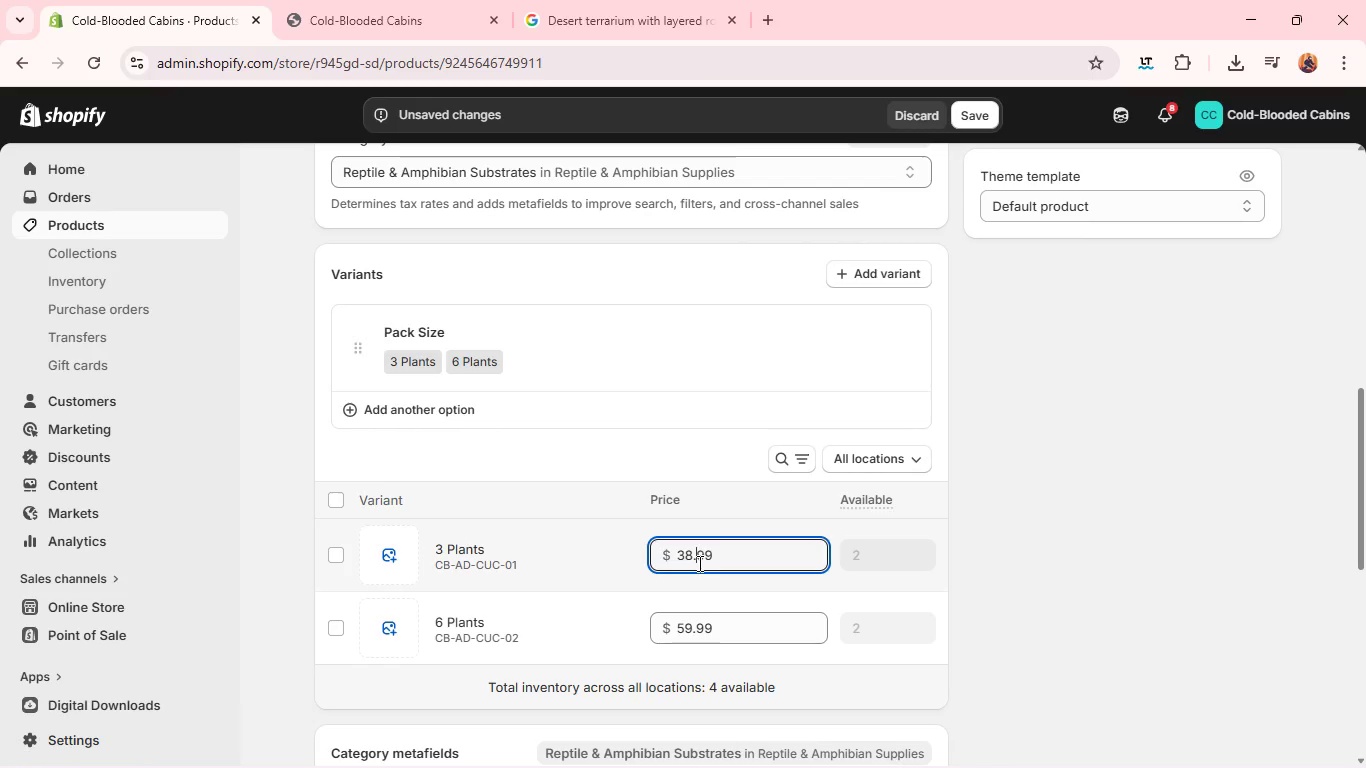 
double_click([698, 563])
 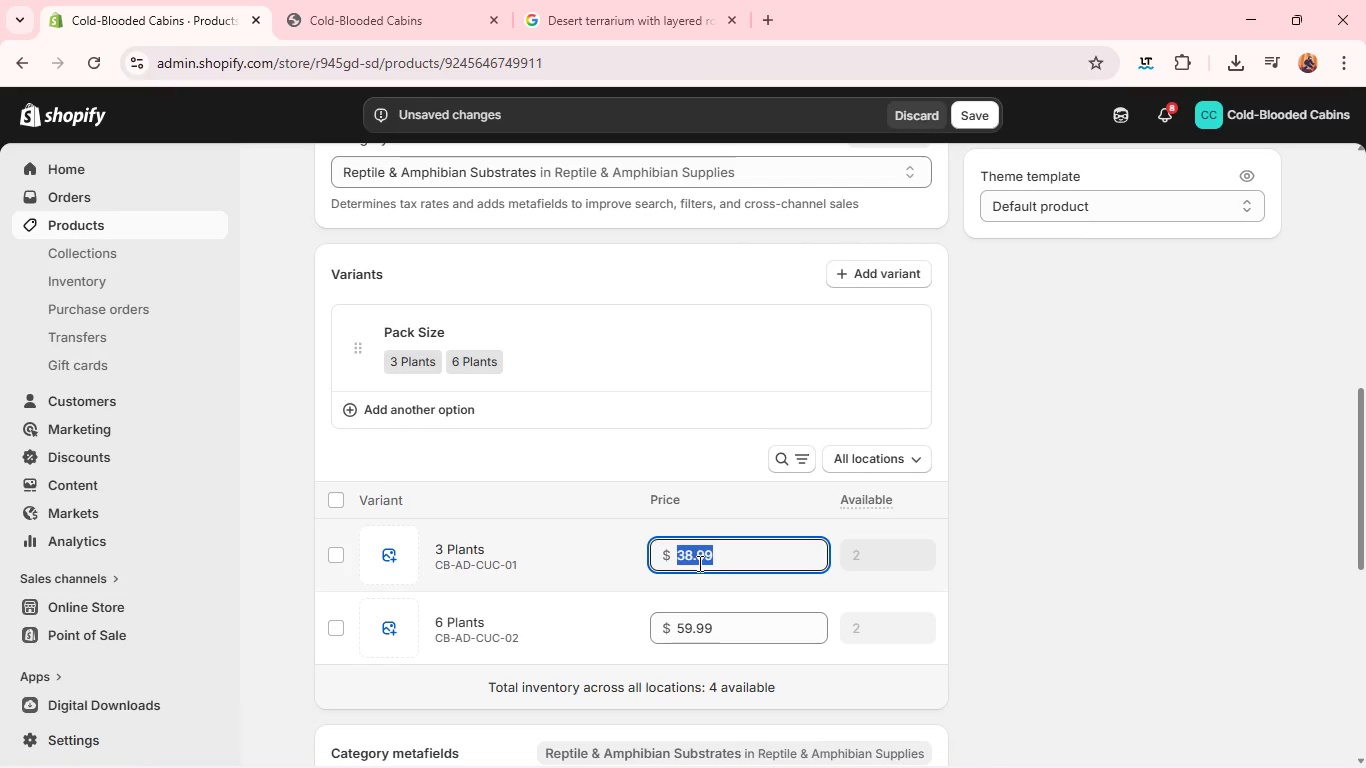 
type(36.99)
 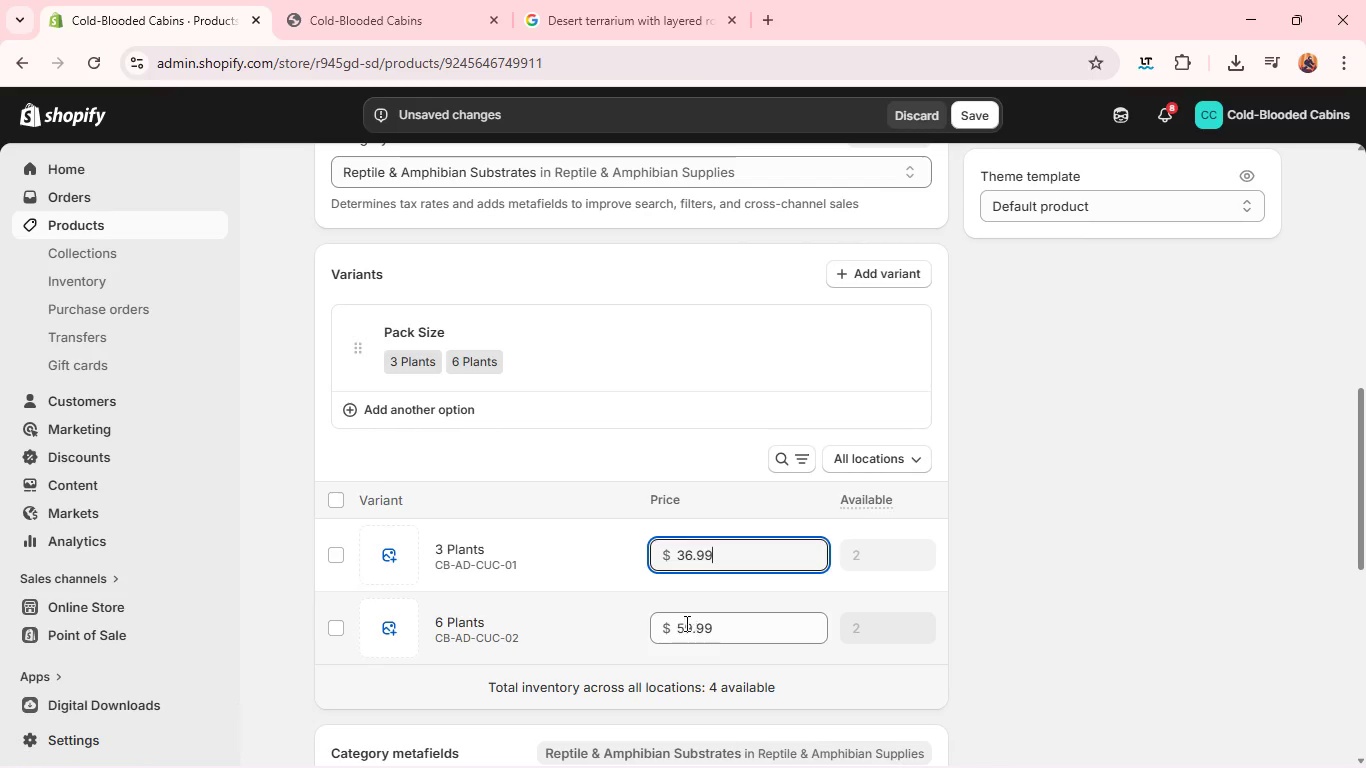 
double_click([685, 630])
 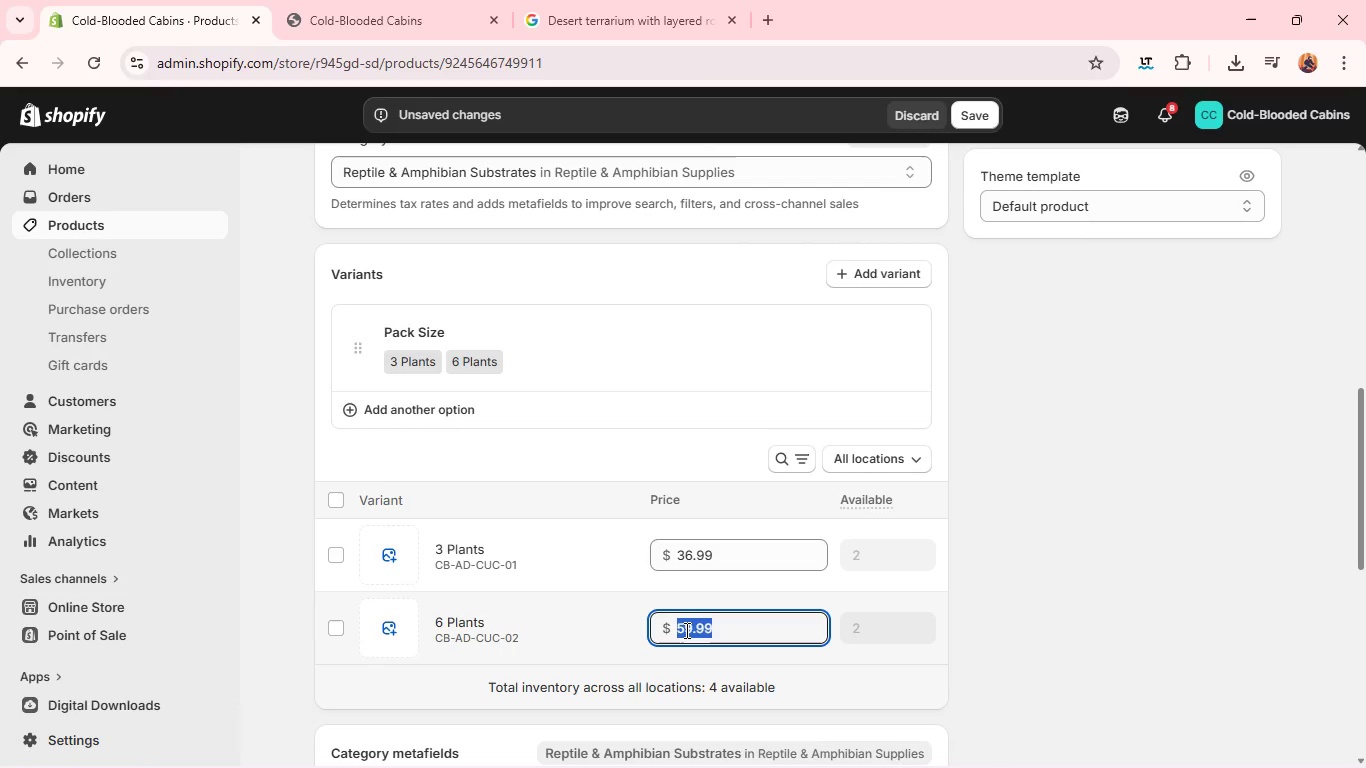 
triple_click([685, 630])
 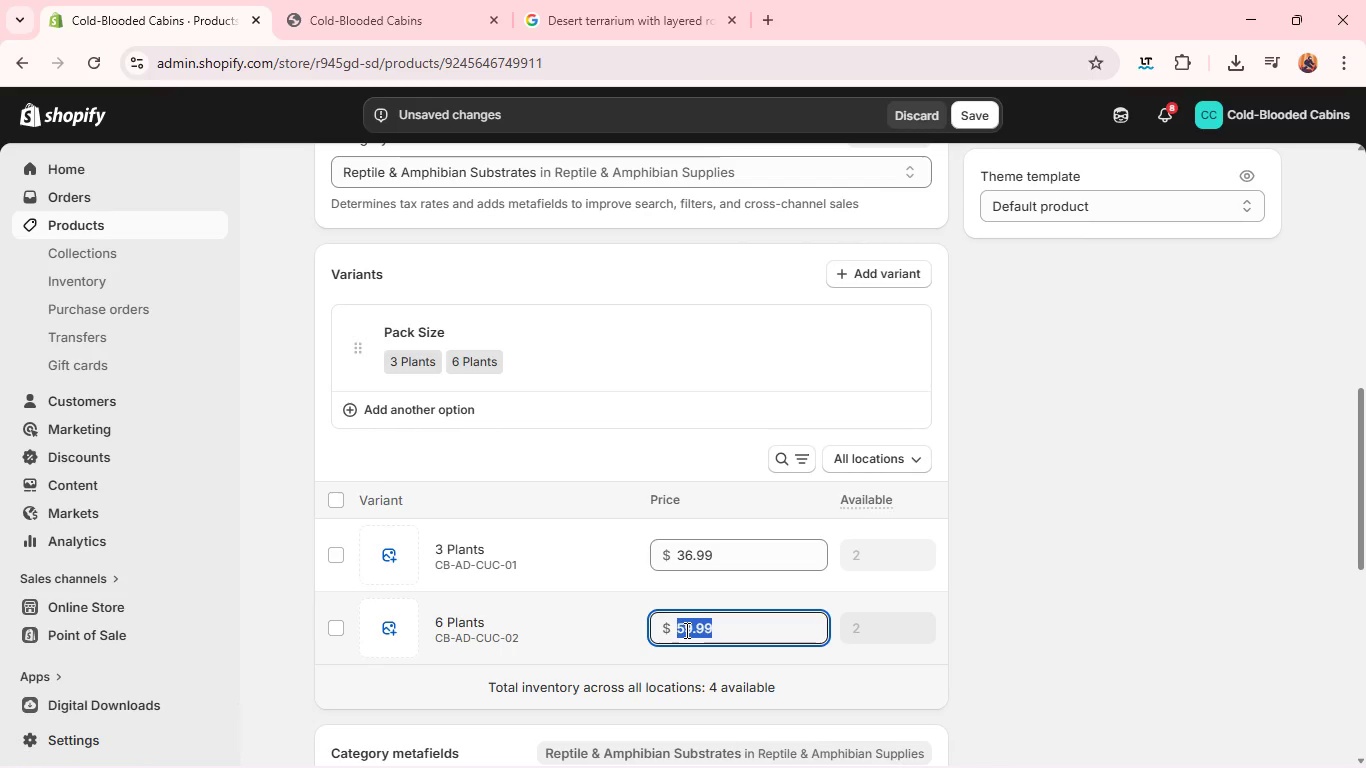 
triple_click([685, 630])
 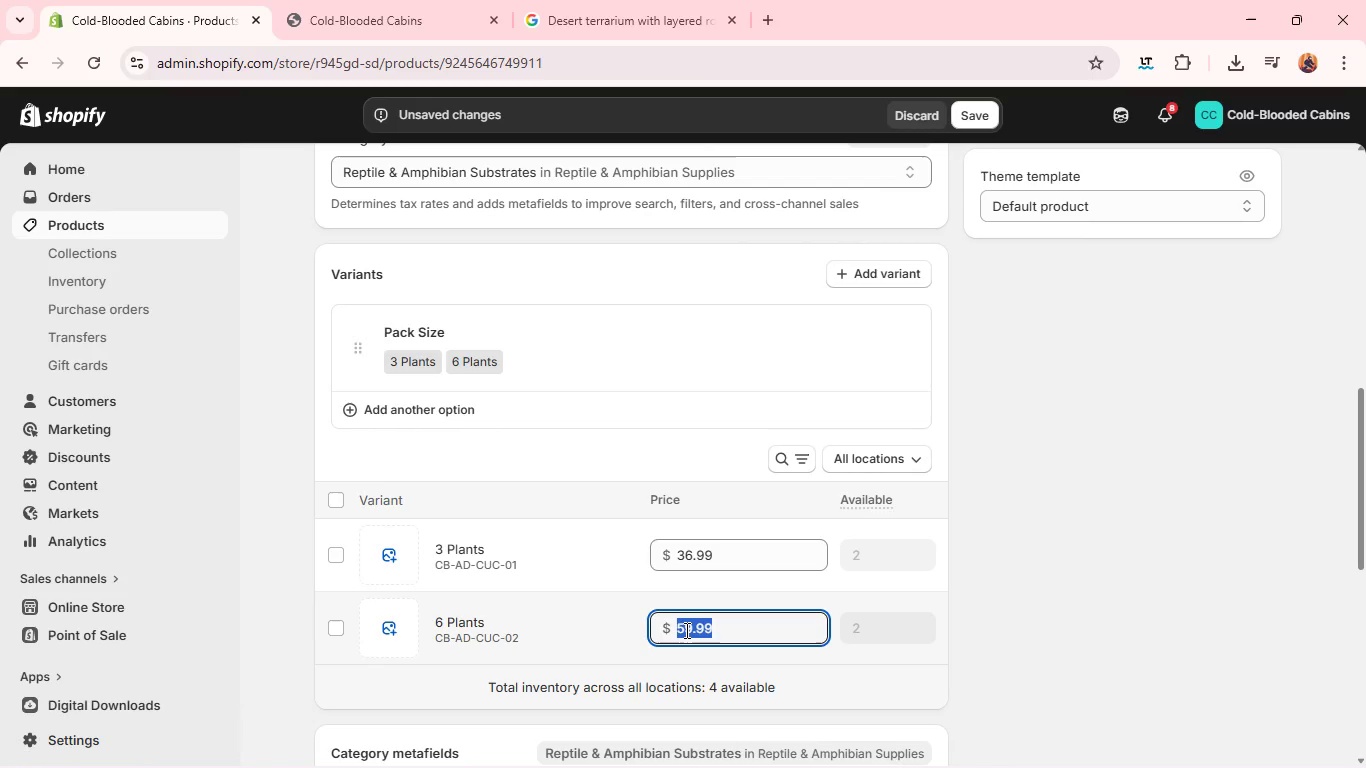 
type(64.99)
 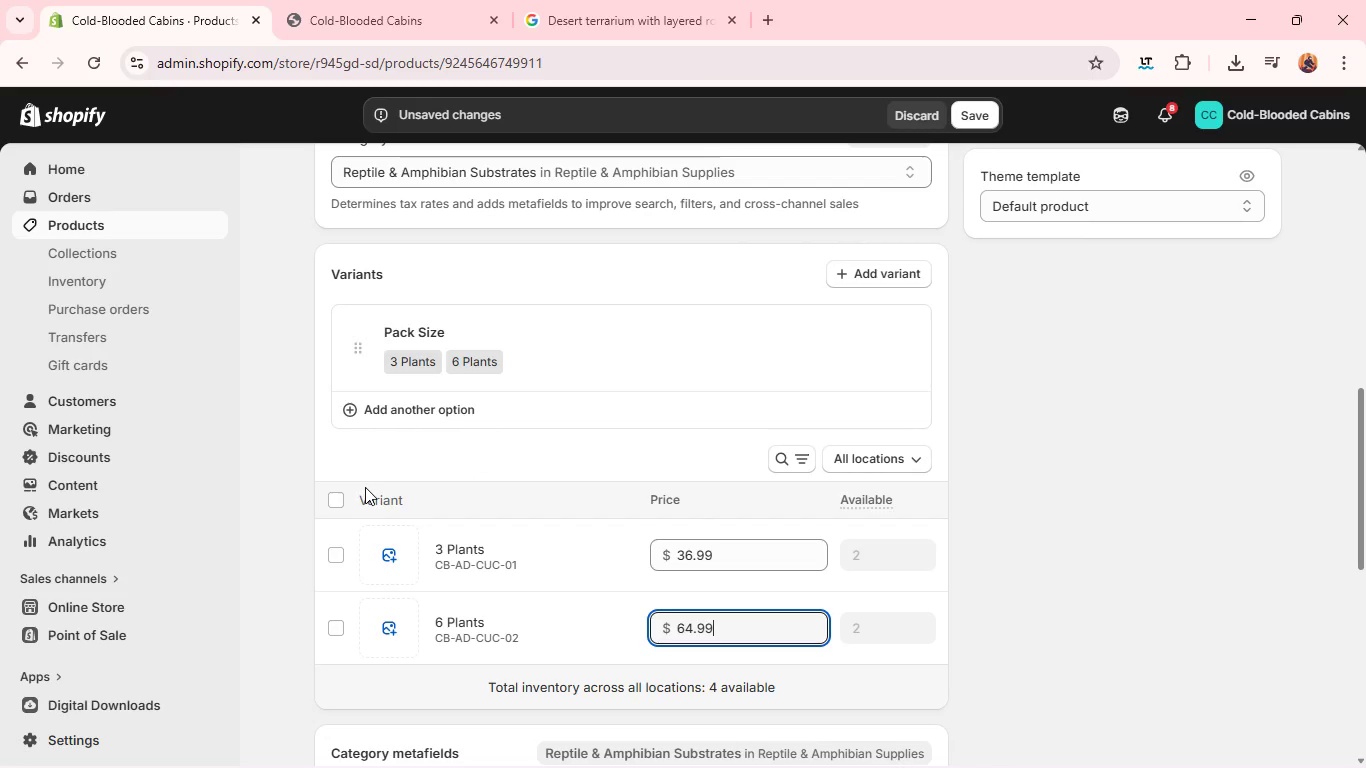 
left_click([335, 496])
 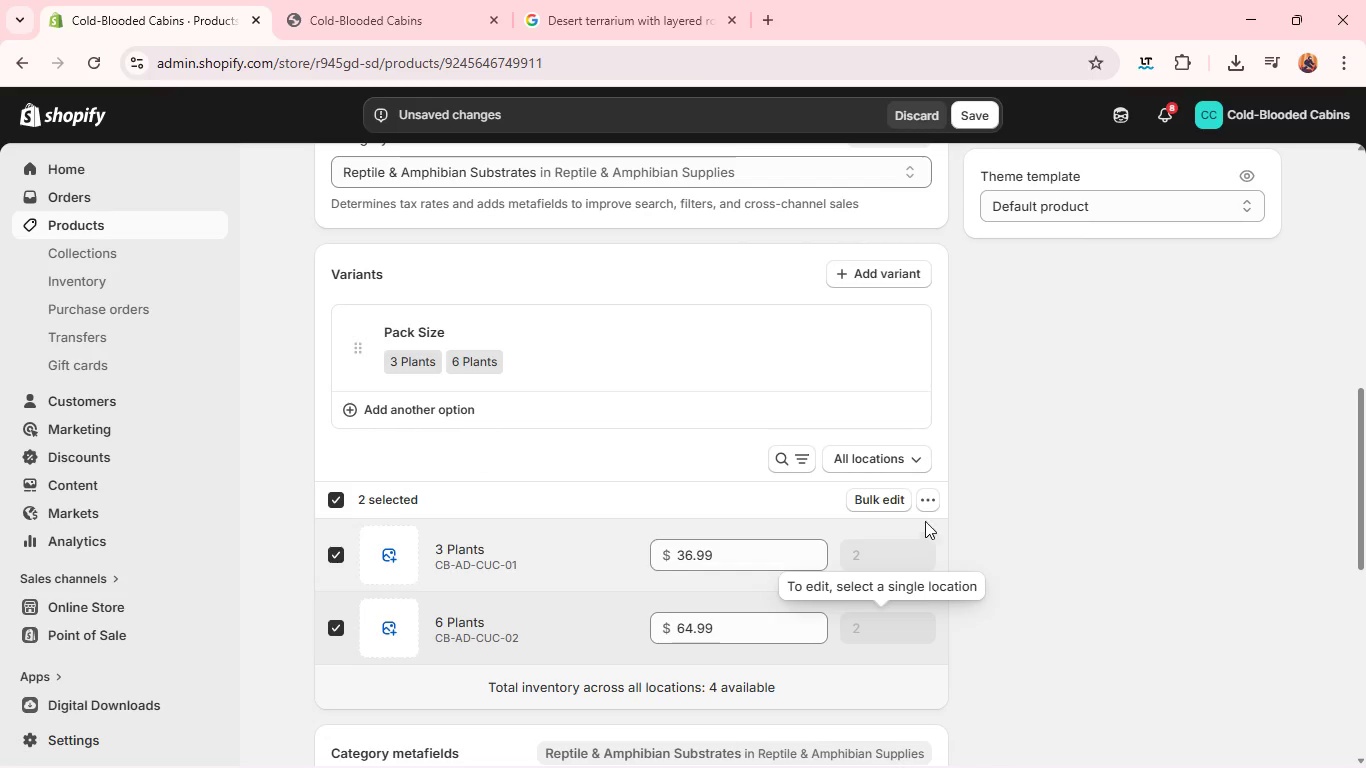 
left_click([933, 499])
 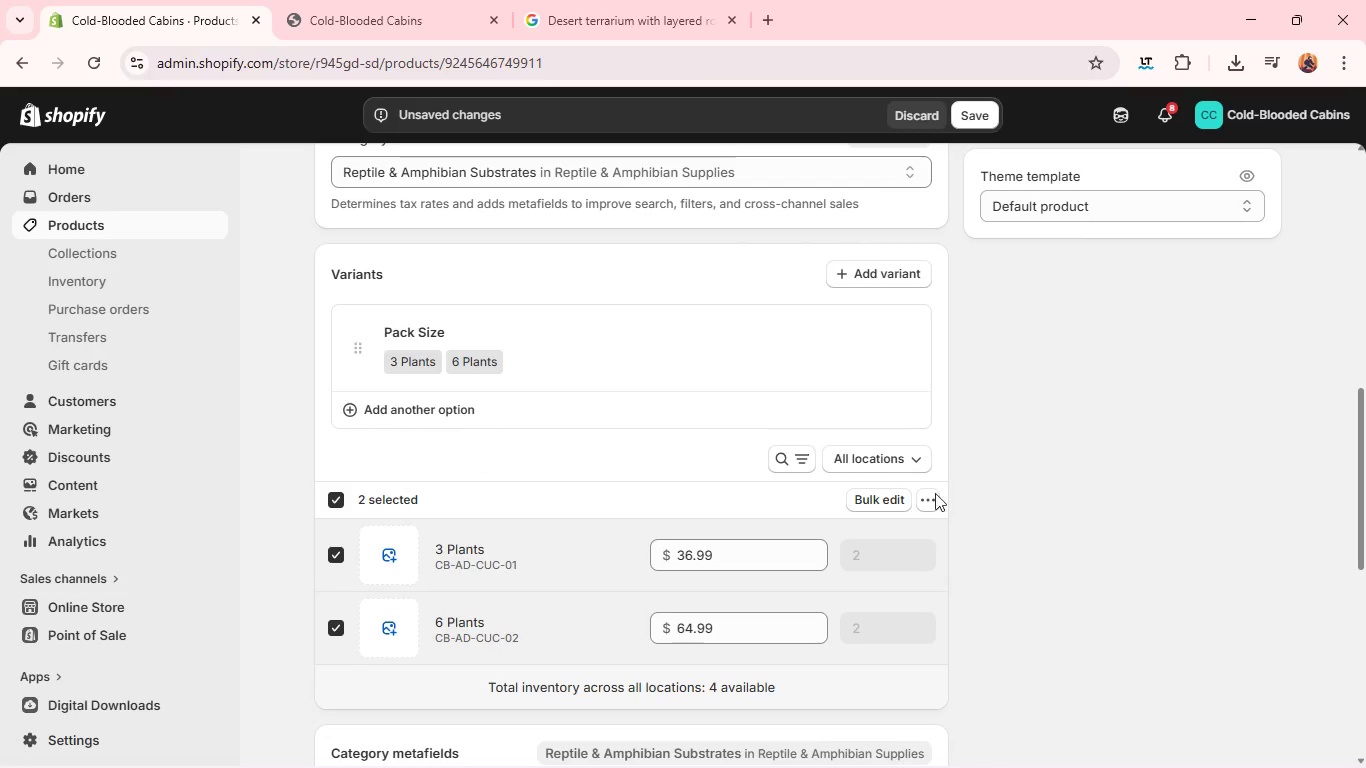 
left_click([922, 501])
 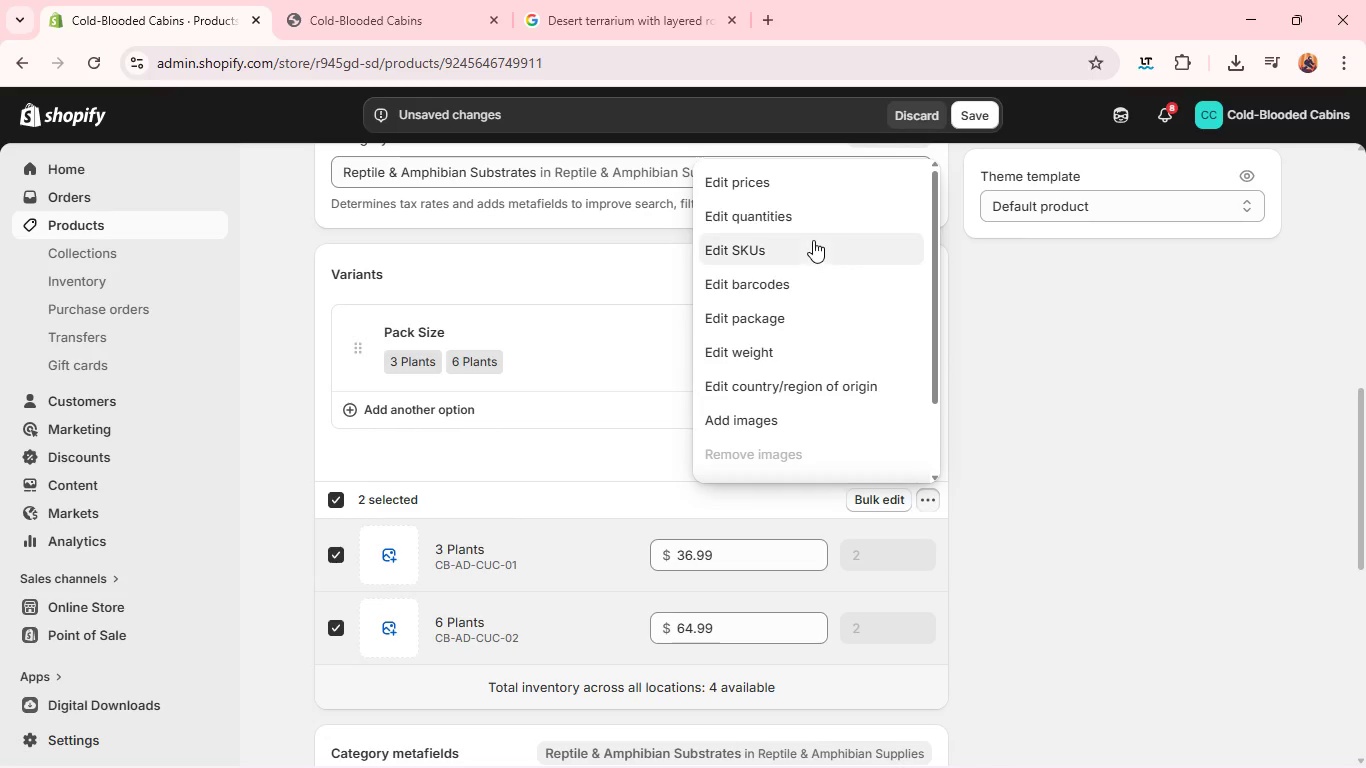 
left_click([809, 222])
 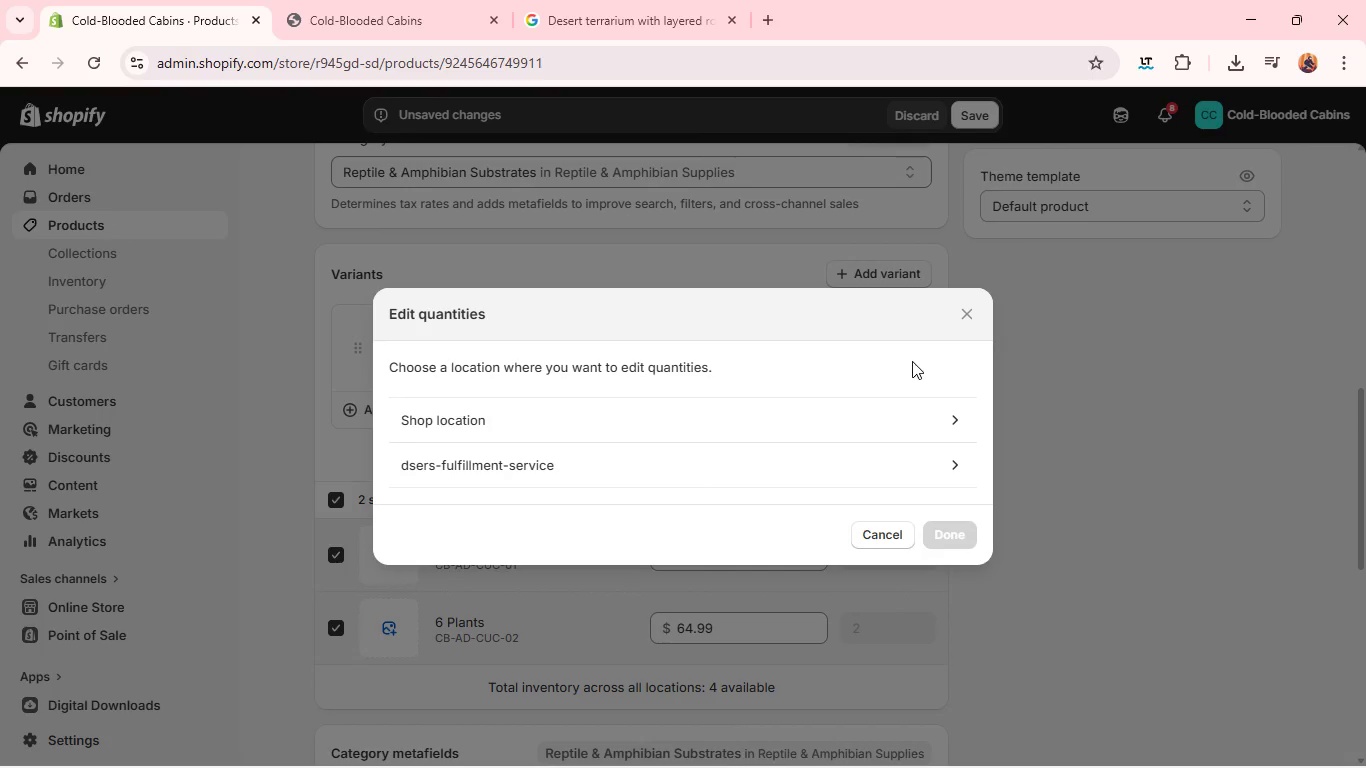 
left_click([958, 318])
 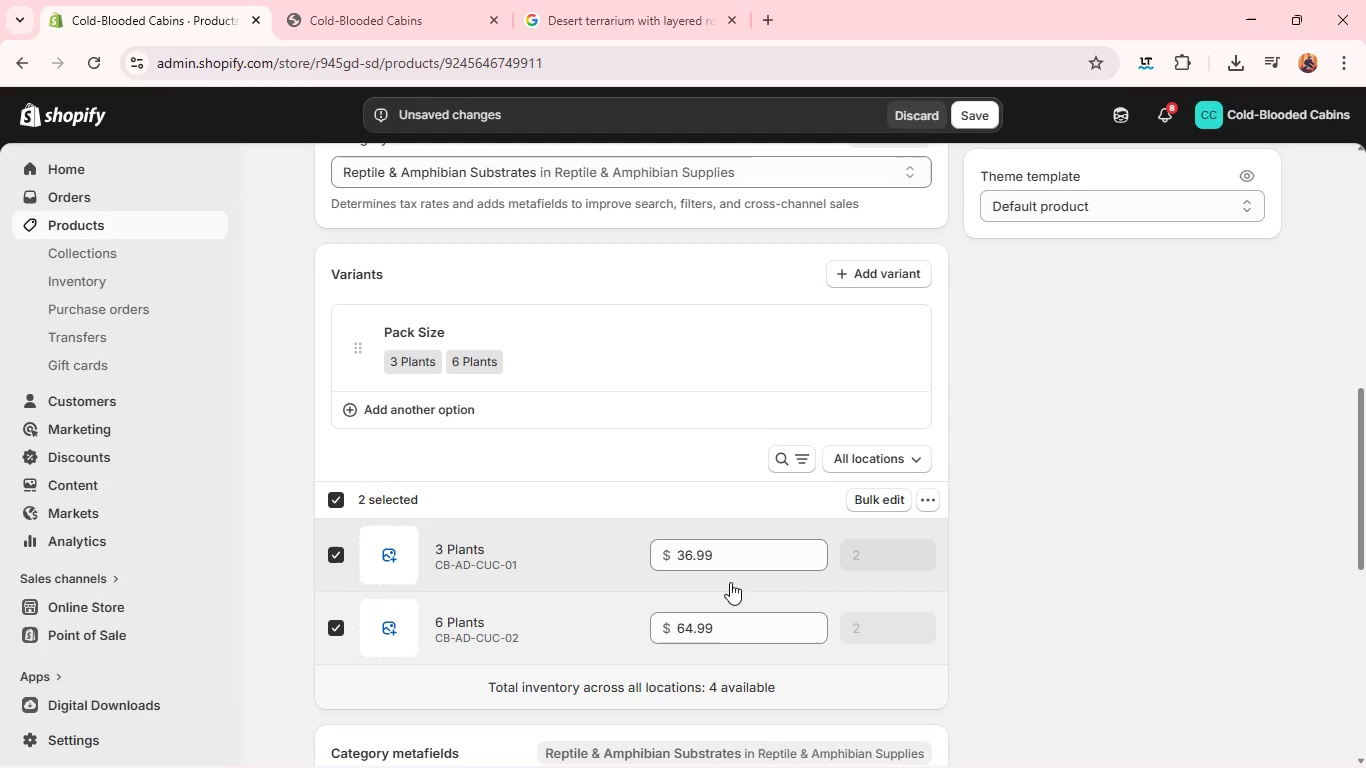 
left_click([932, 488])
 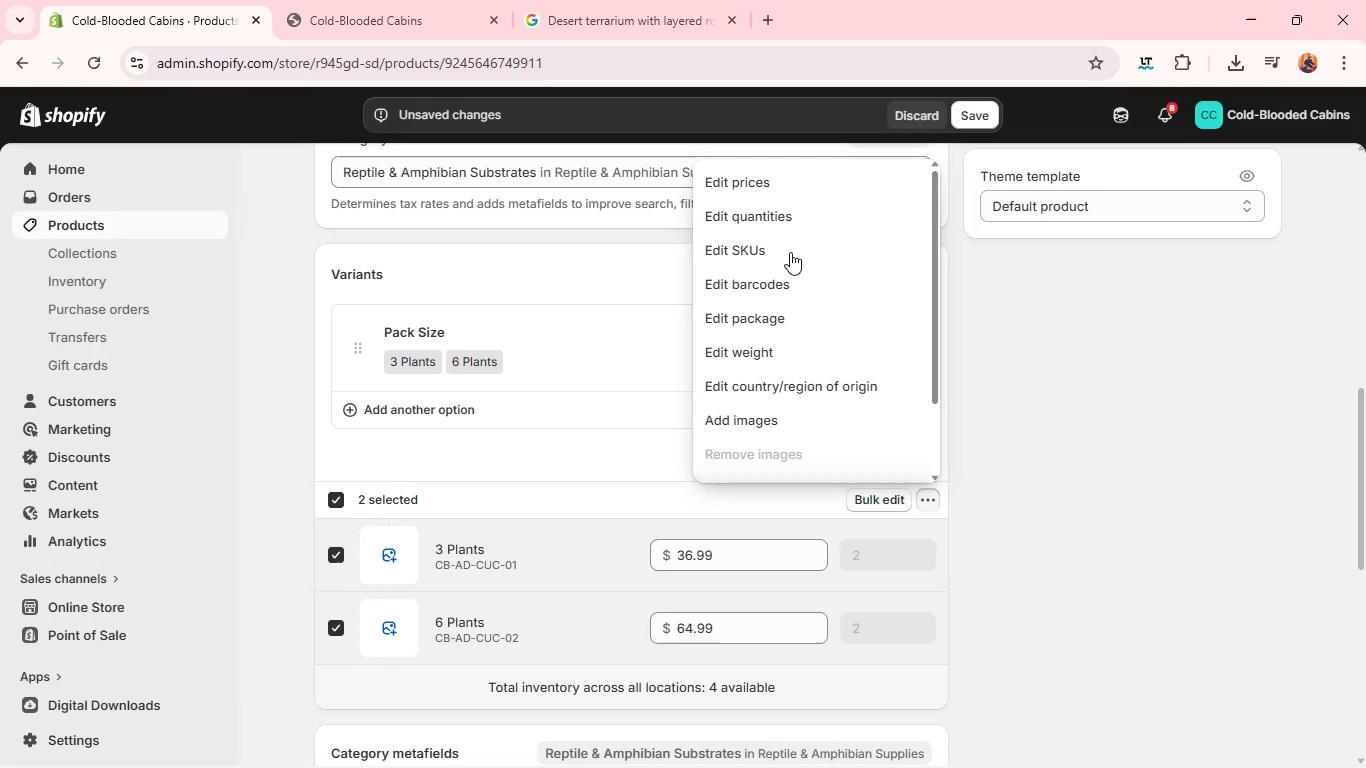 
left_click([777, 220])
 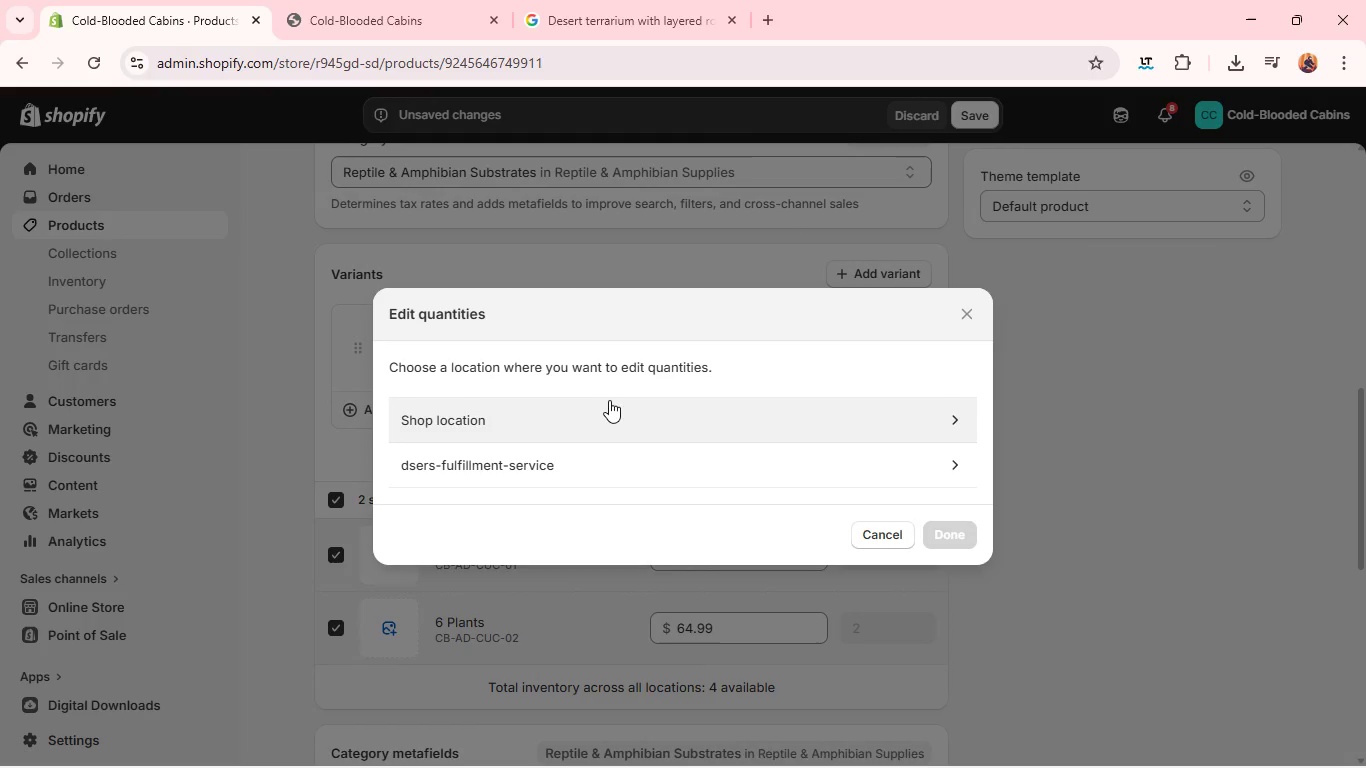 
left_click([597, 409])
 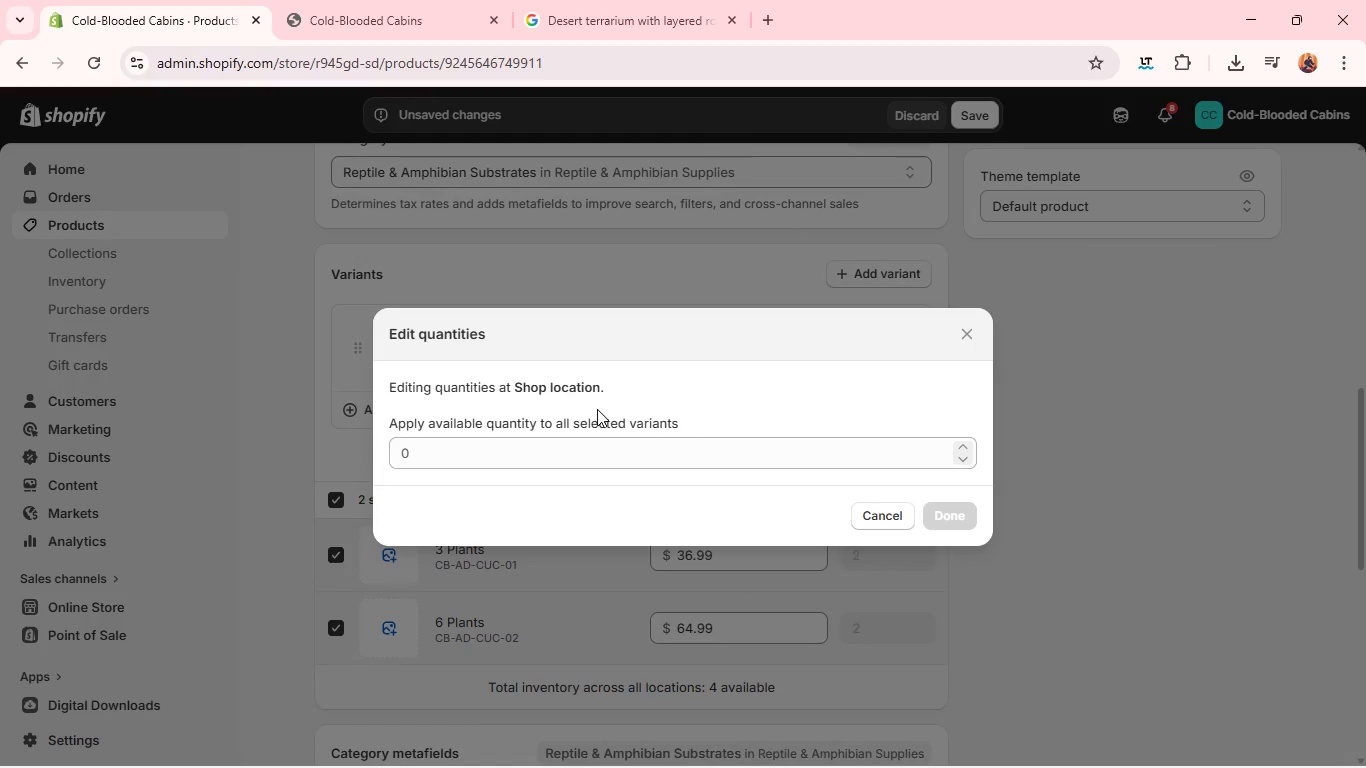 
left_click([887, 518])
 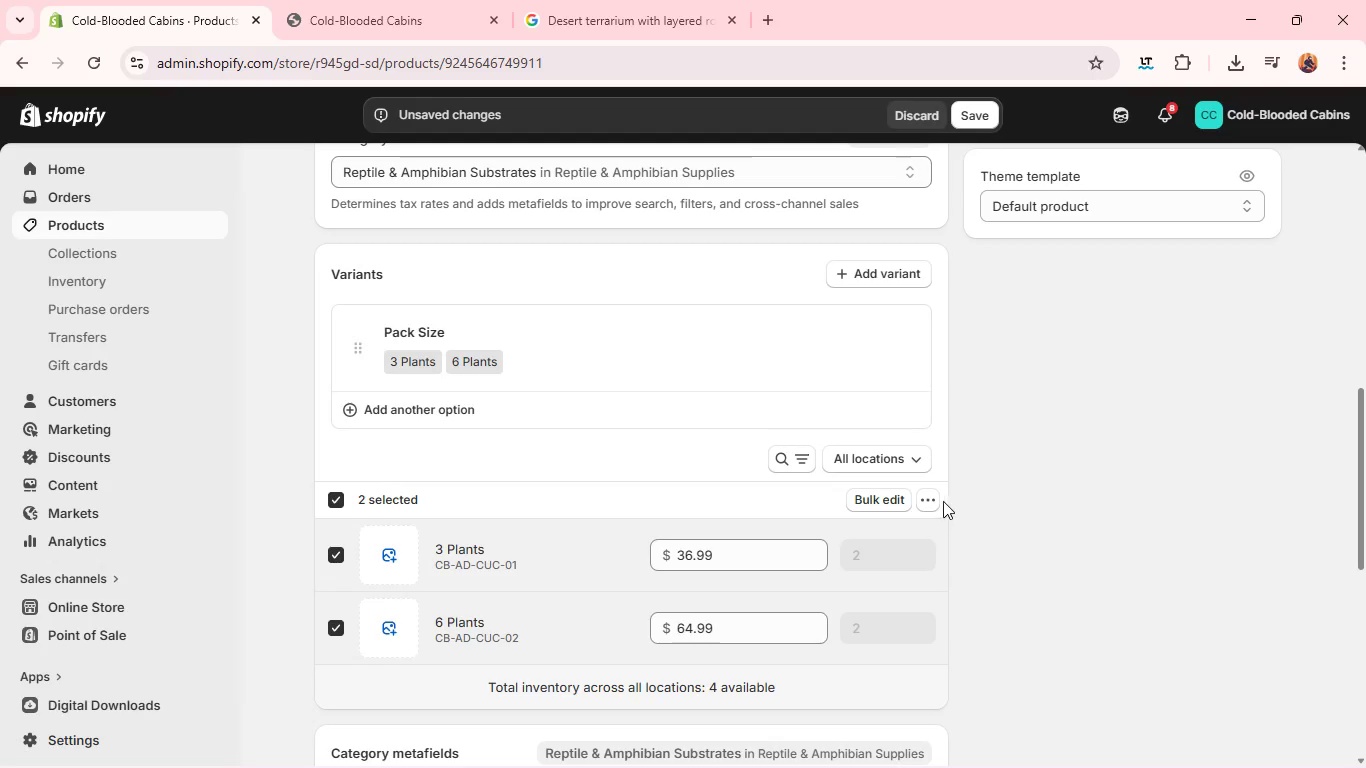 
left_click([933, 501])
 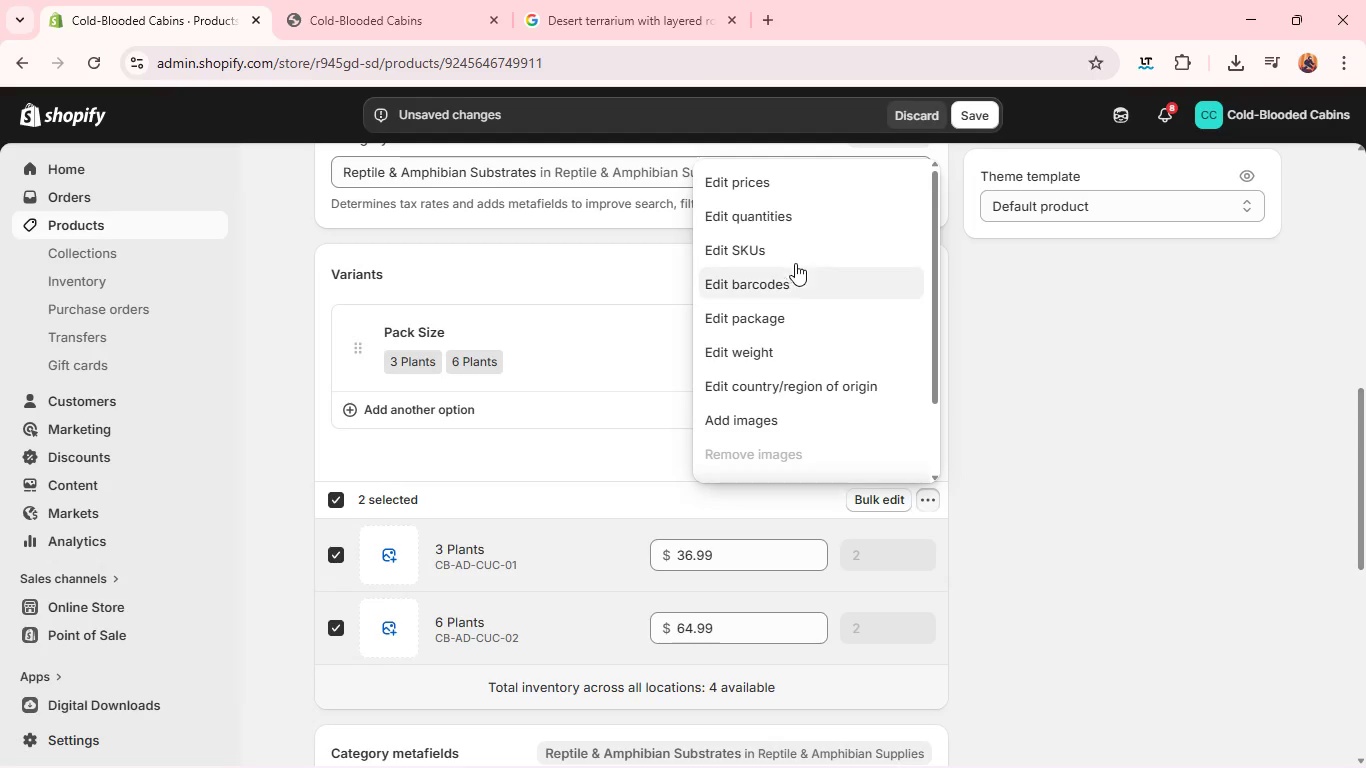 
left_click([789, 250])
 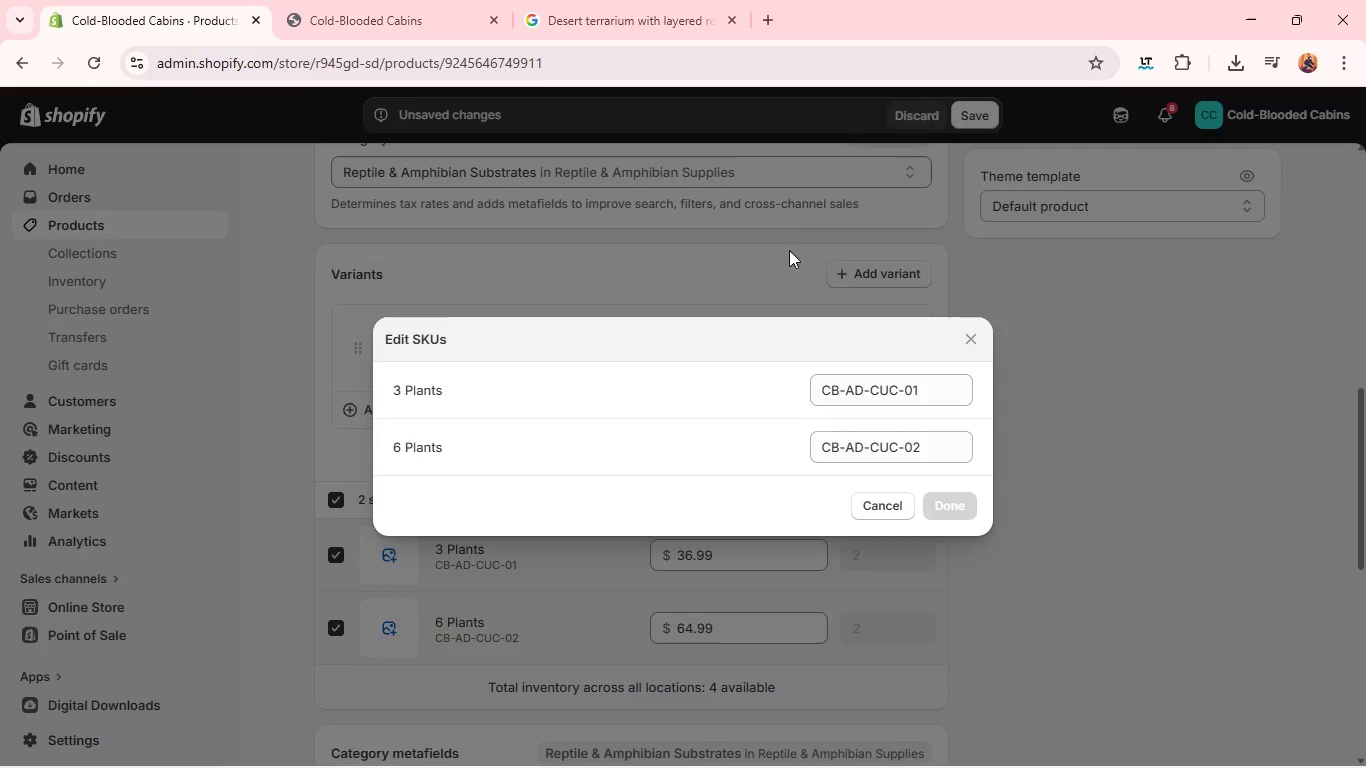 
left_click([903, 387])
 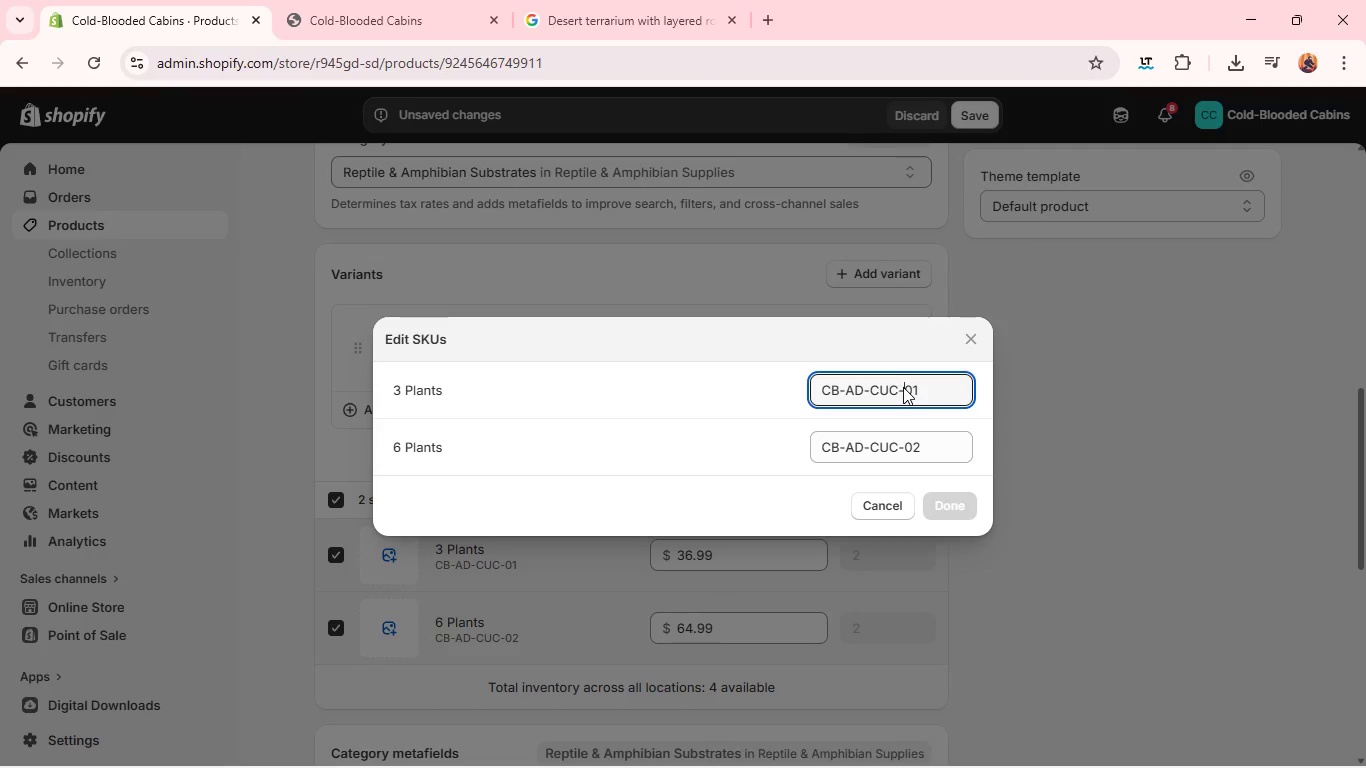 
key(ArrowLeft)
 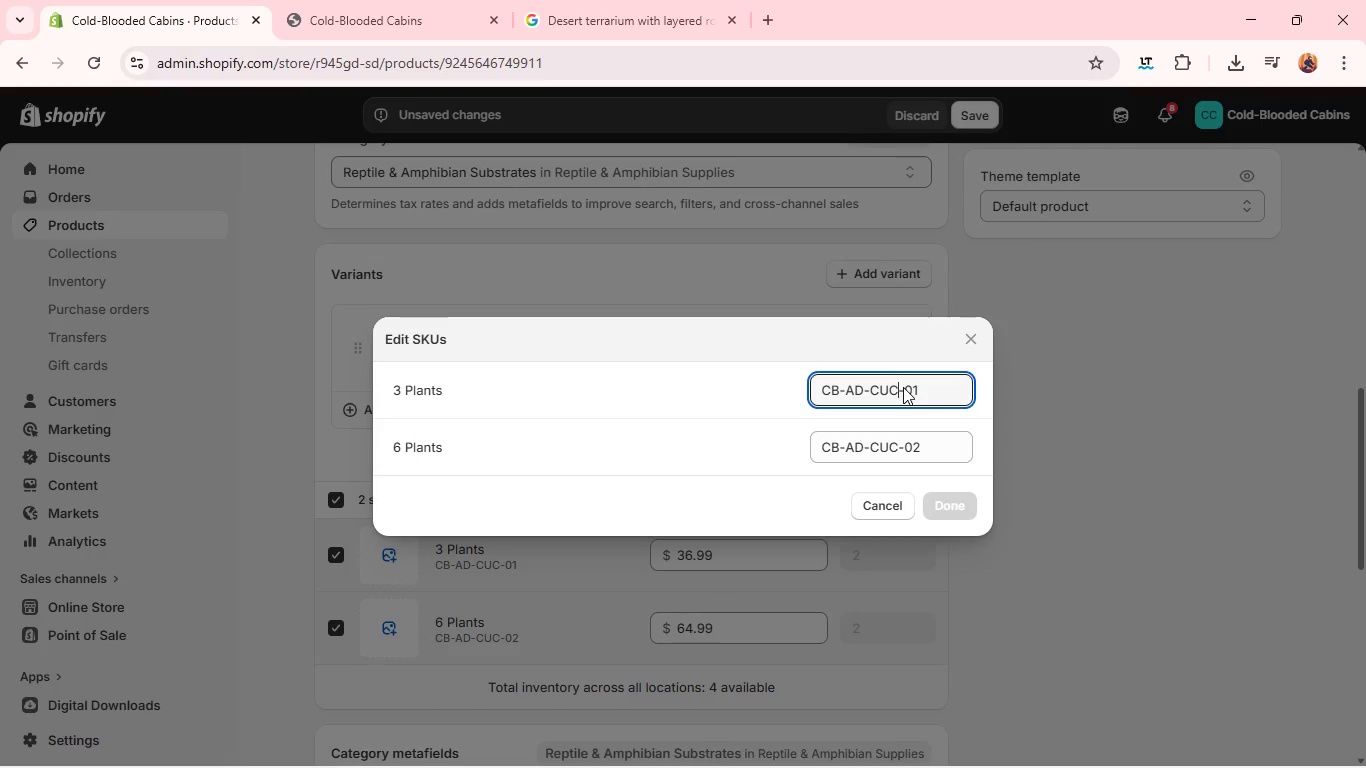 
key(ArrowLeft)
 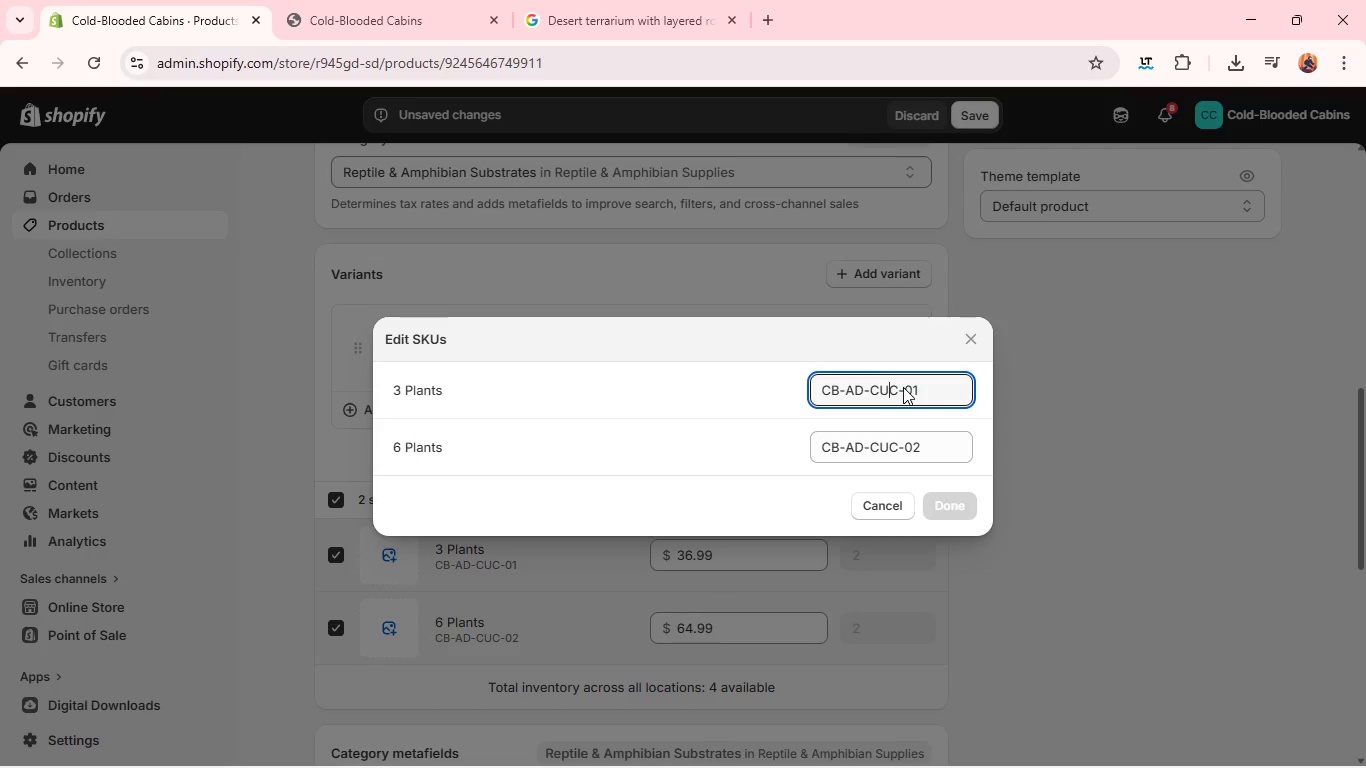 
key(ArrowRight)
 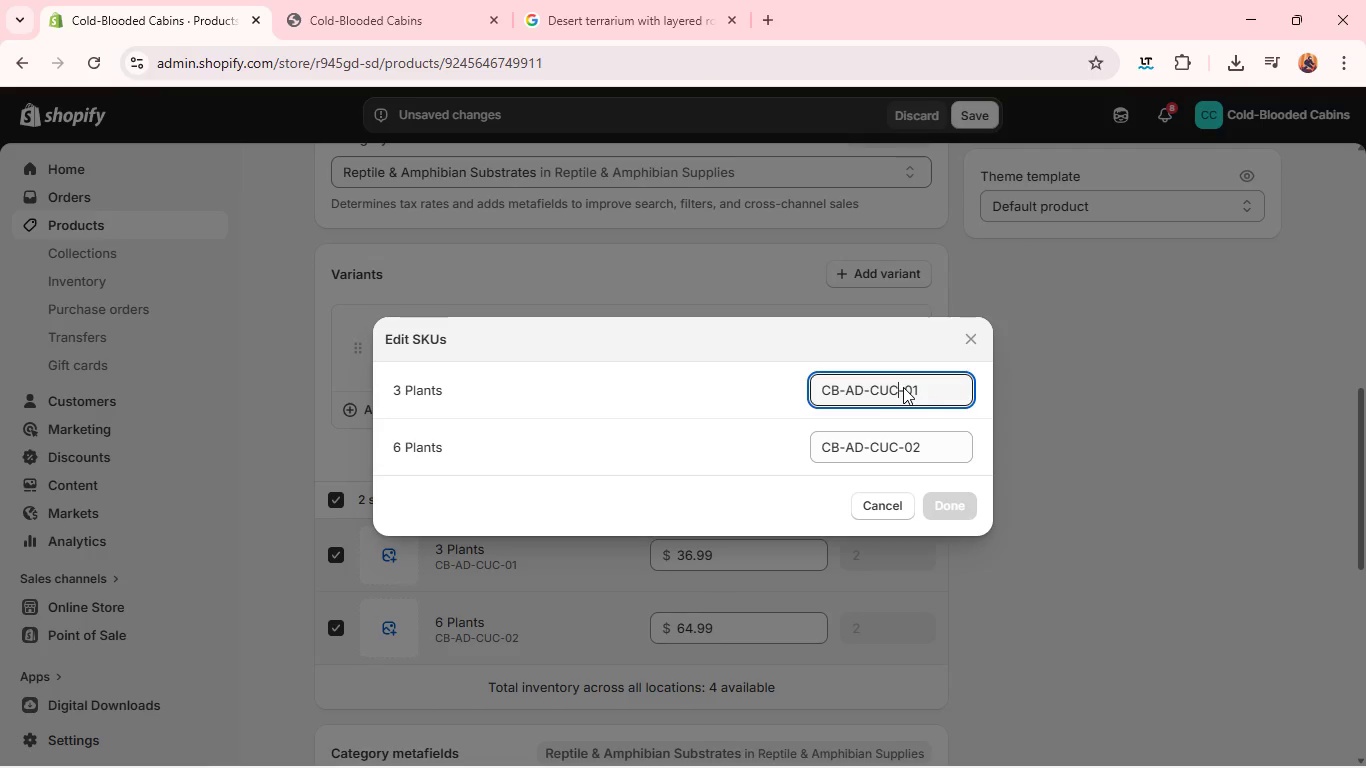 
key(Backspace)
key(Backspace)
key(Backspace)
type(PLT)
 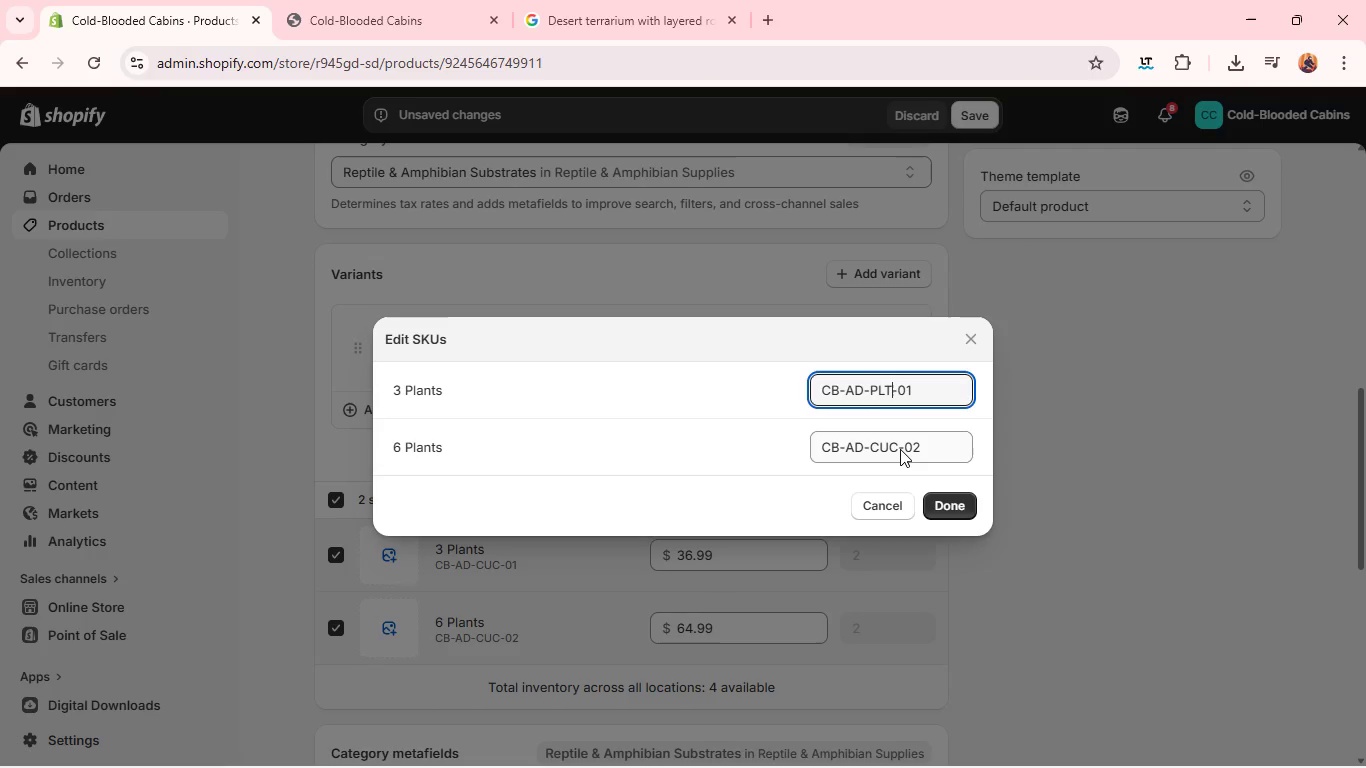 
left_click([899, 448])
 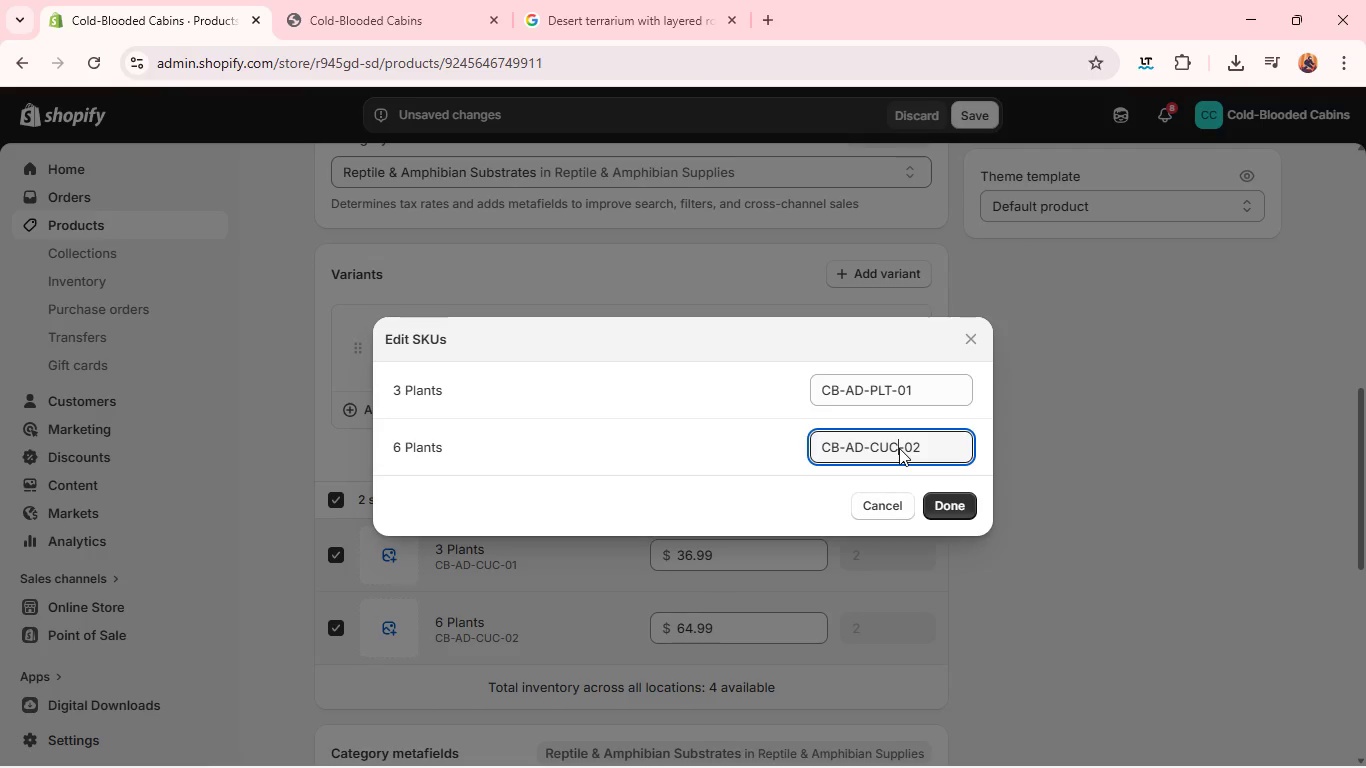 
key(Backspace)
key(Backspace)
key(Backspace)
type(PLT)
 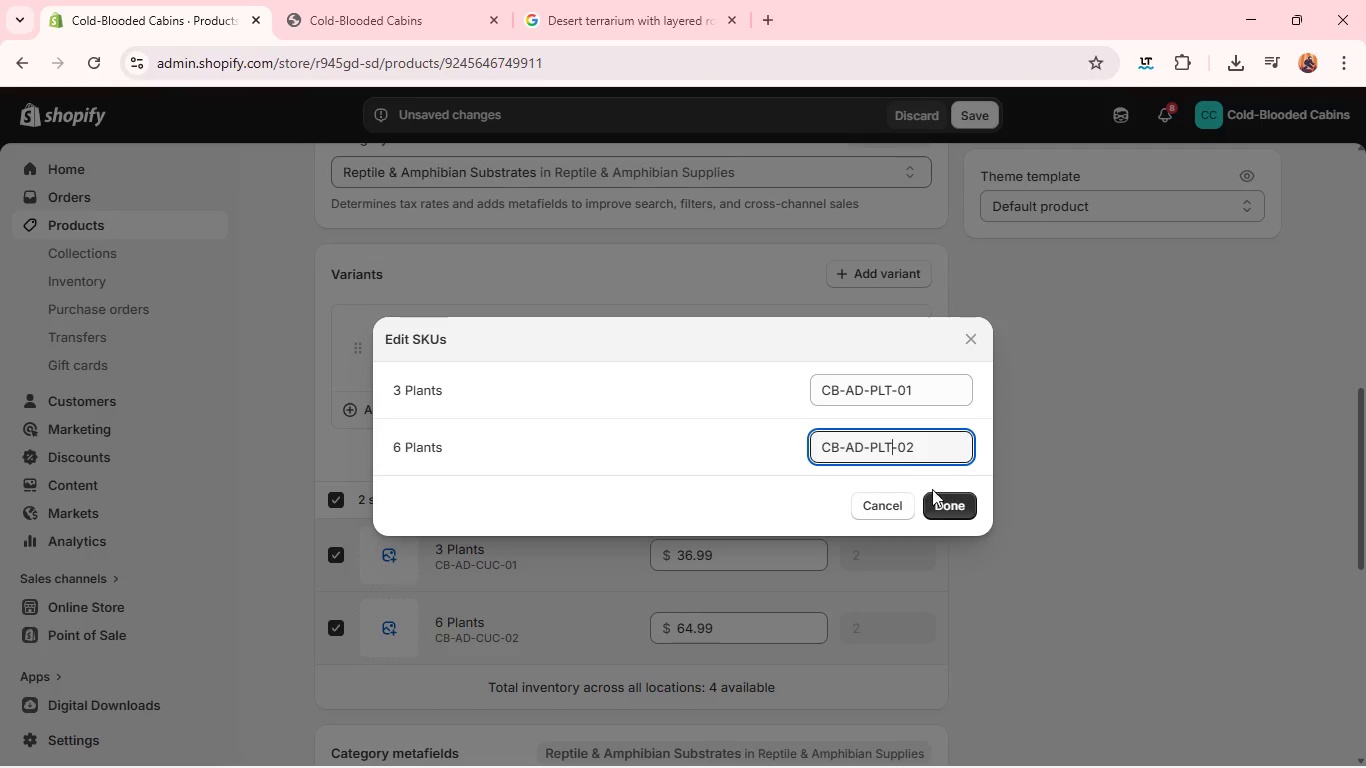 
left_click([948, 500])
 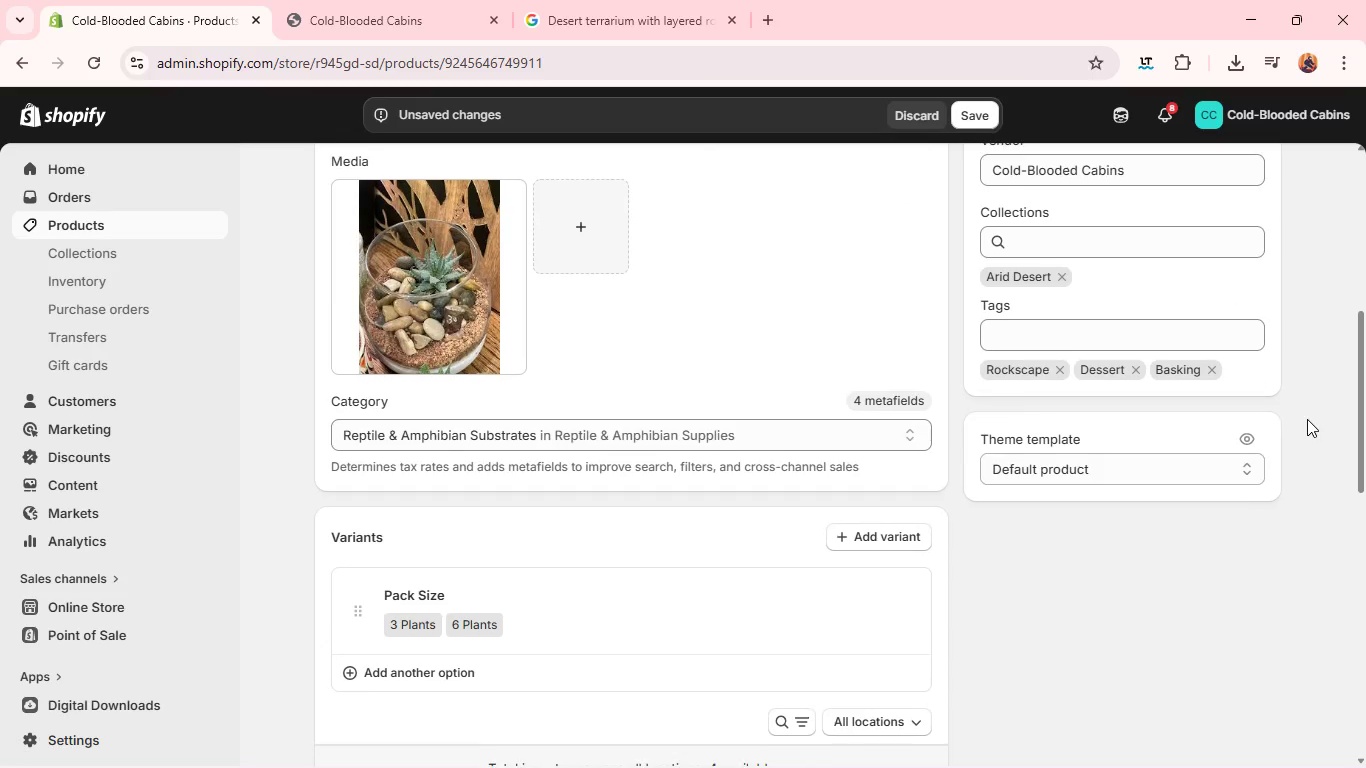 
wait(8.14)
 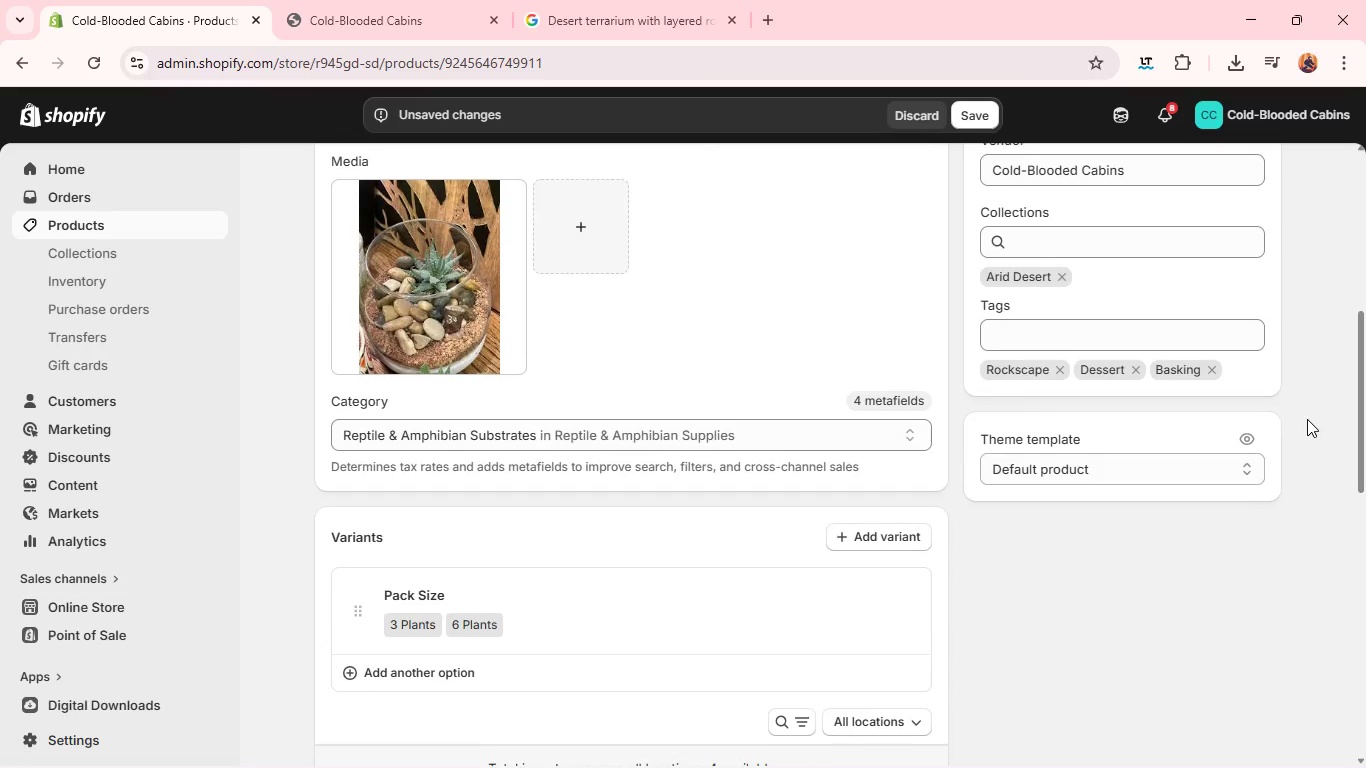 
left_click([1060, 376])
 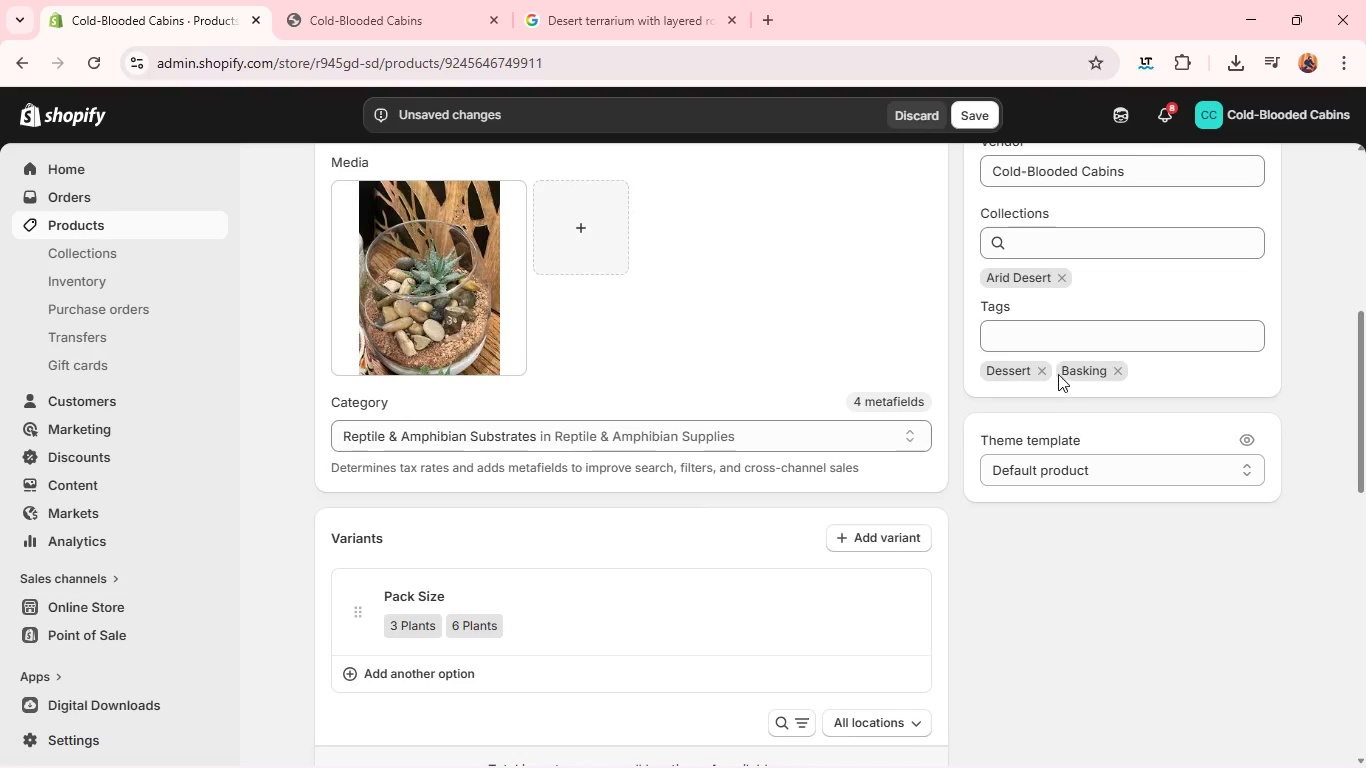 
left_click([1042, 369])
 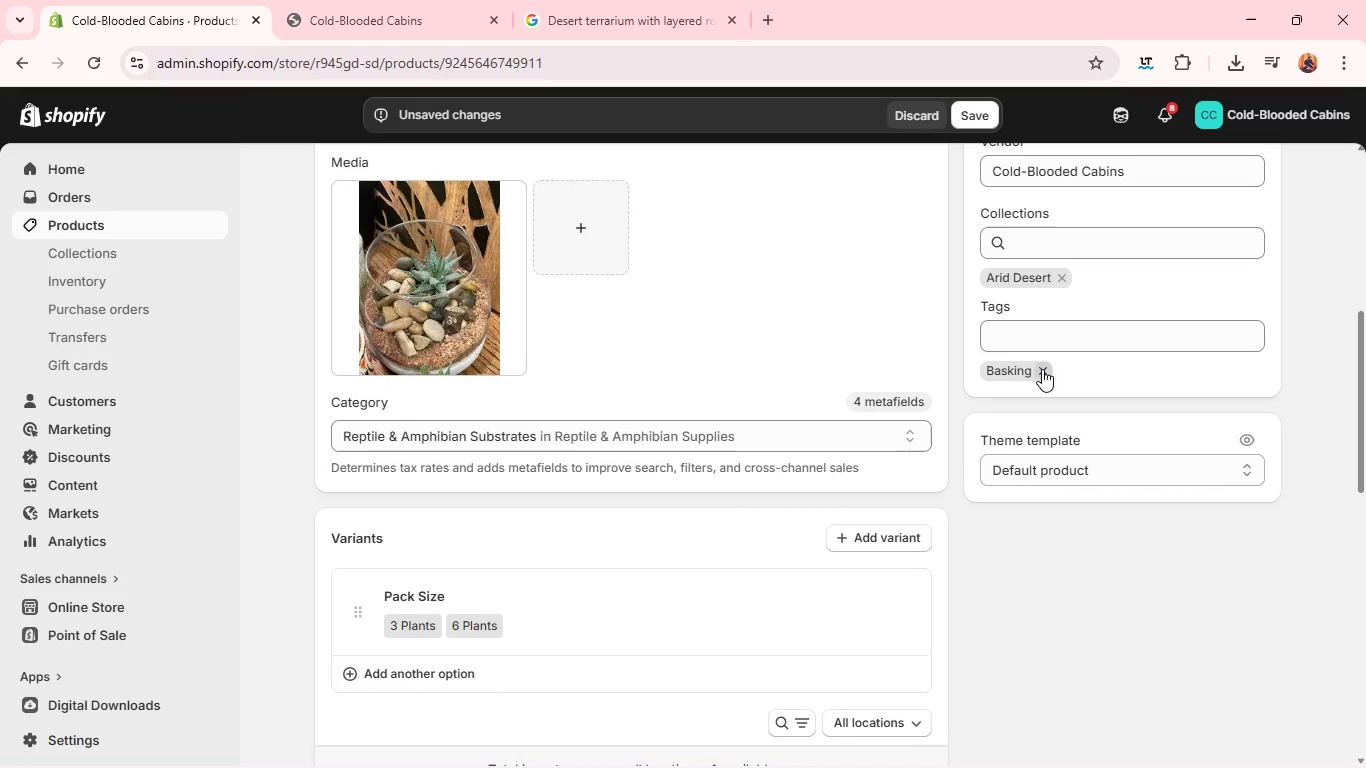 
left_click([1042, 369])
 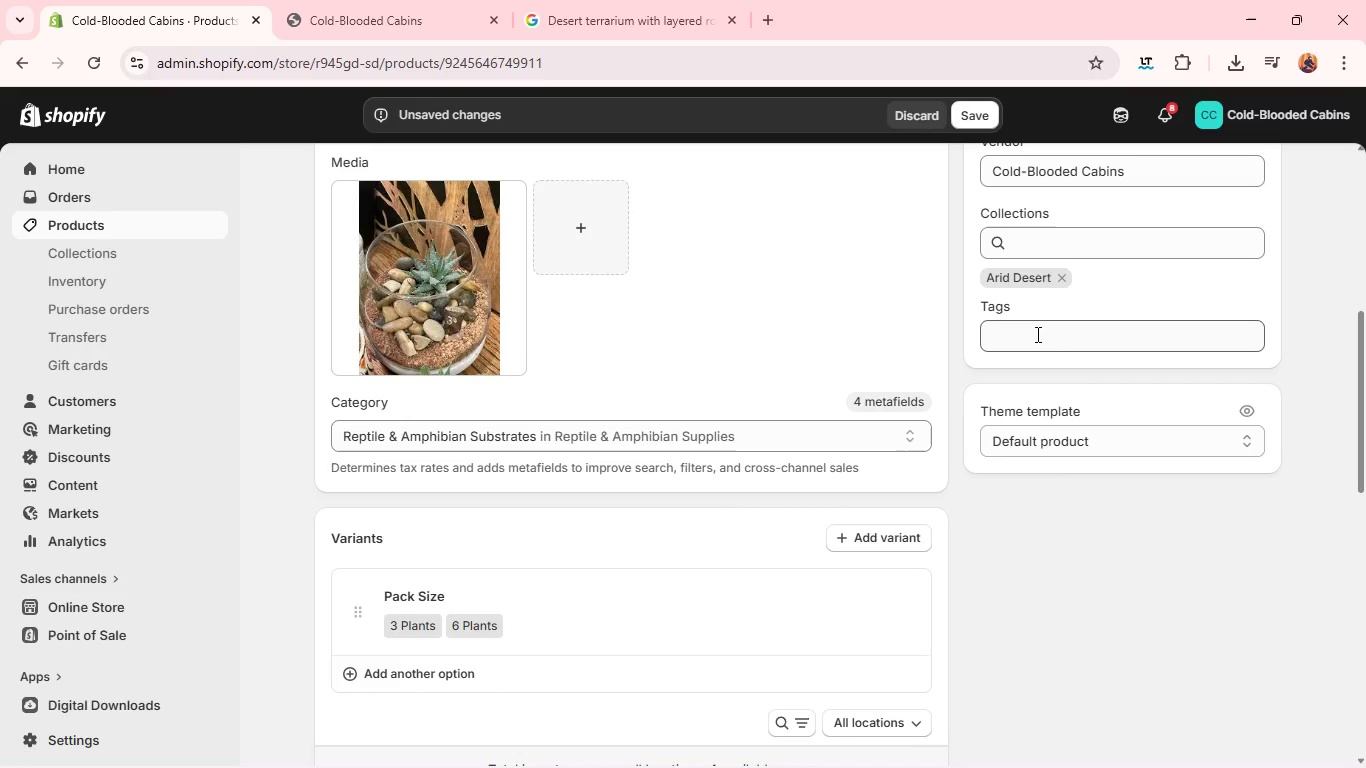 
left_click([1036, 333])
 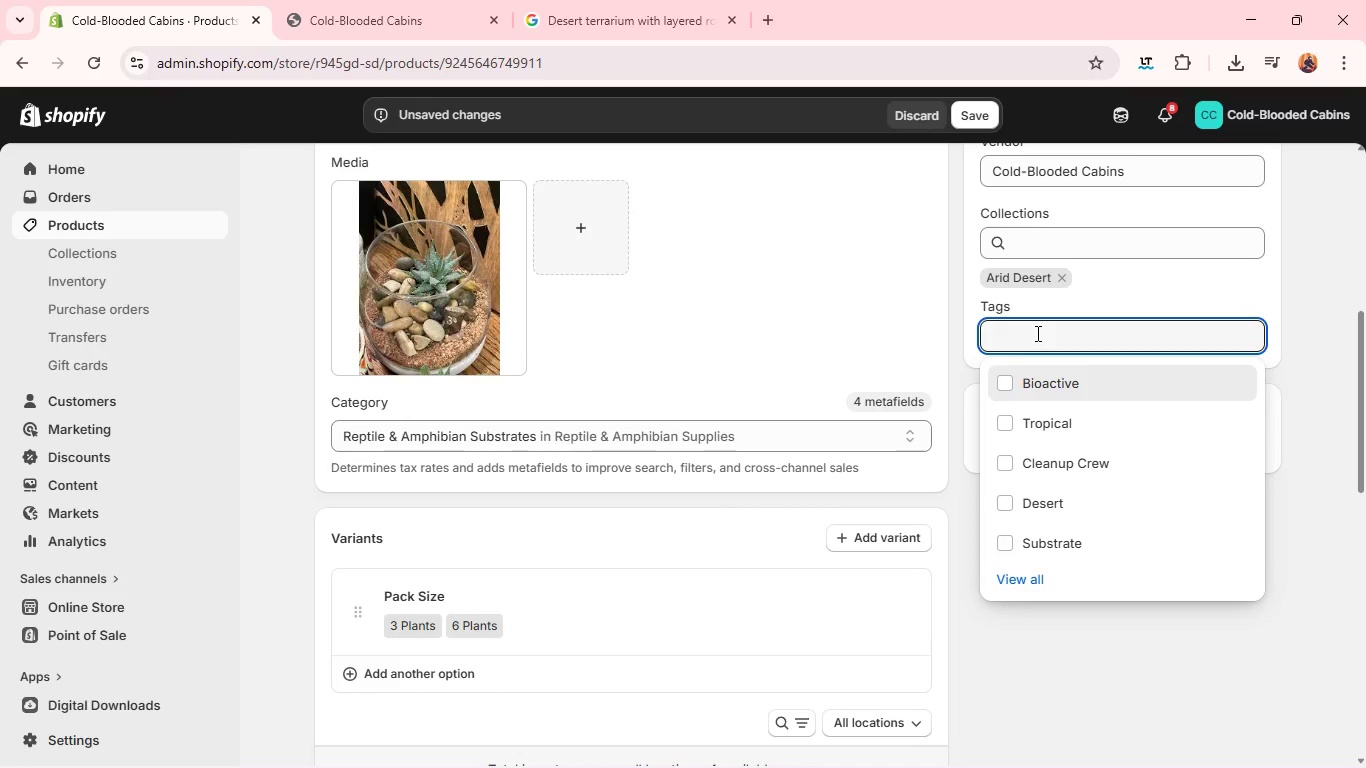 
type(Succ)
 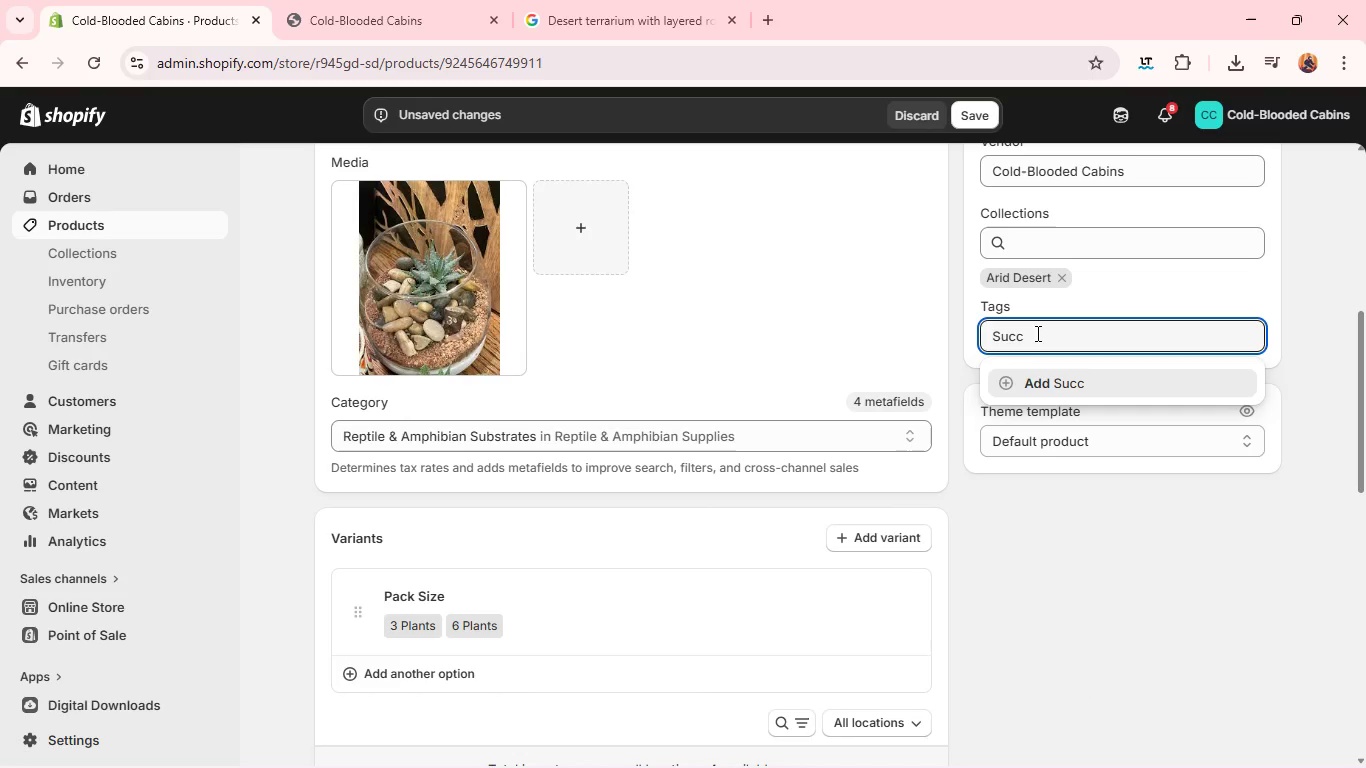 
type(ulents)
 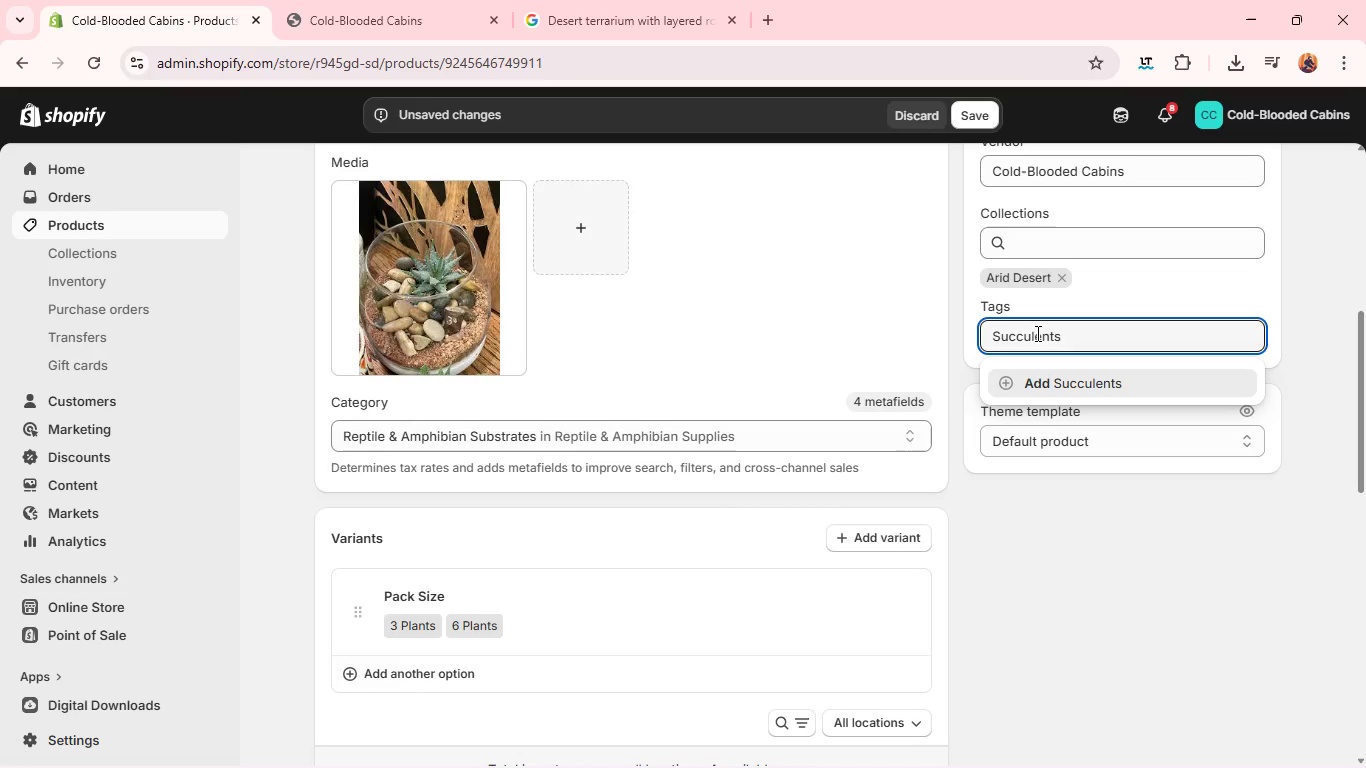 
key(Enter)
 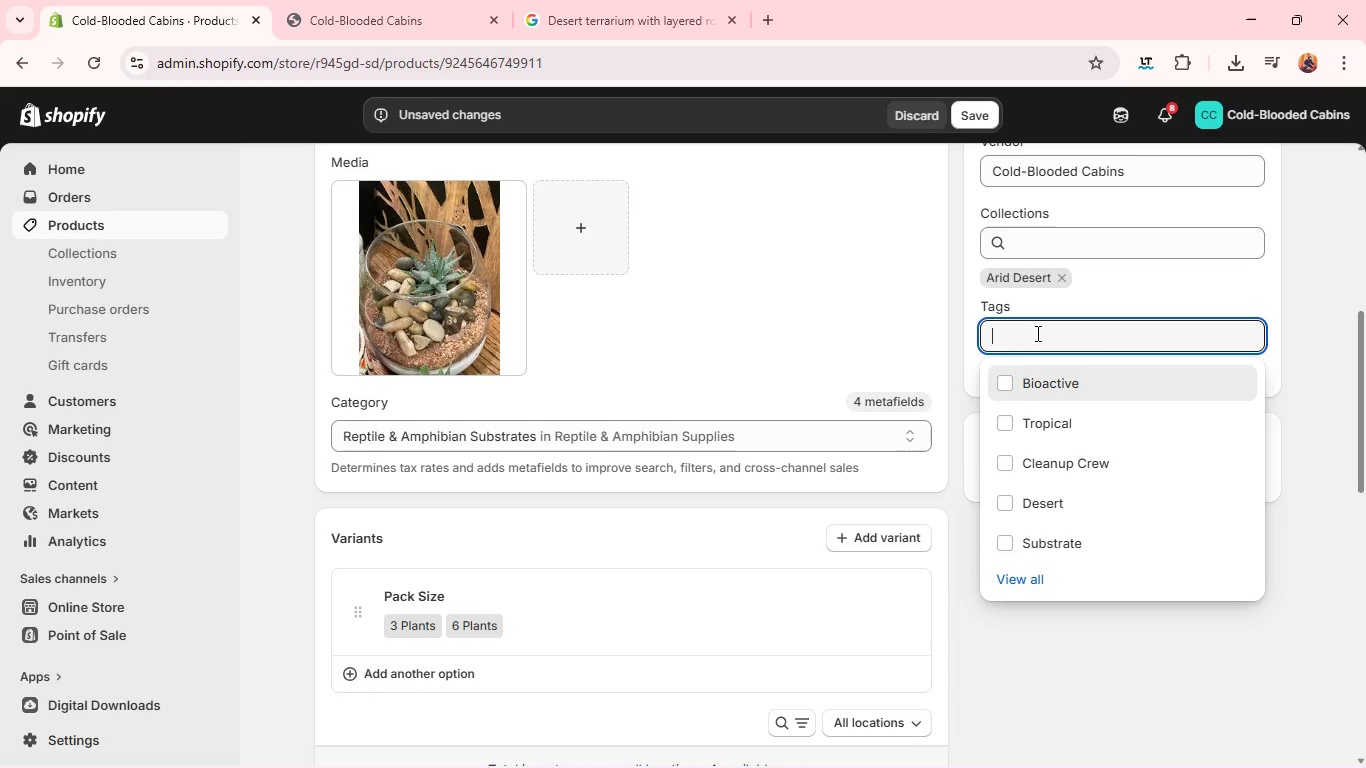 
type(Desert Plants)
 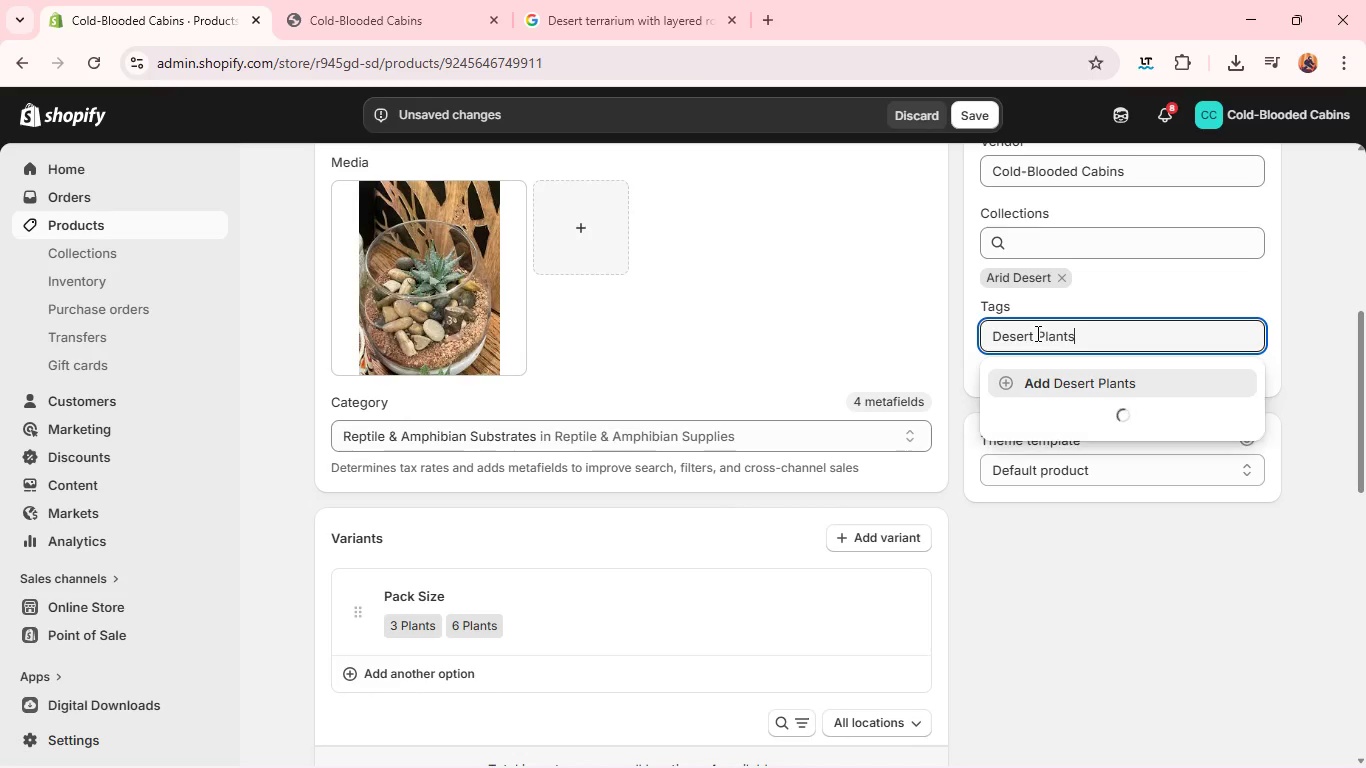 
key(Enter)
 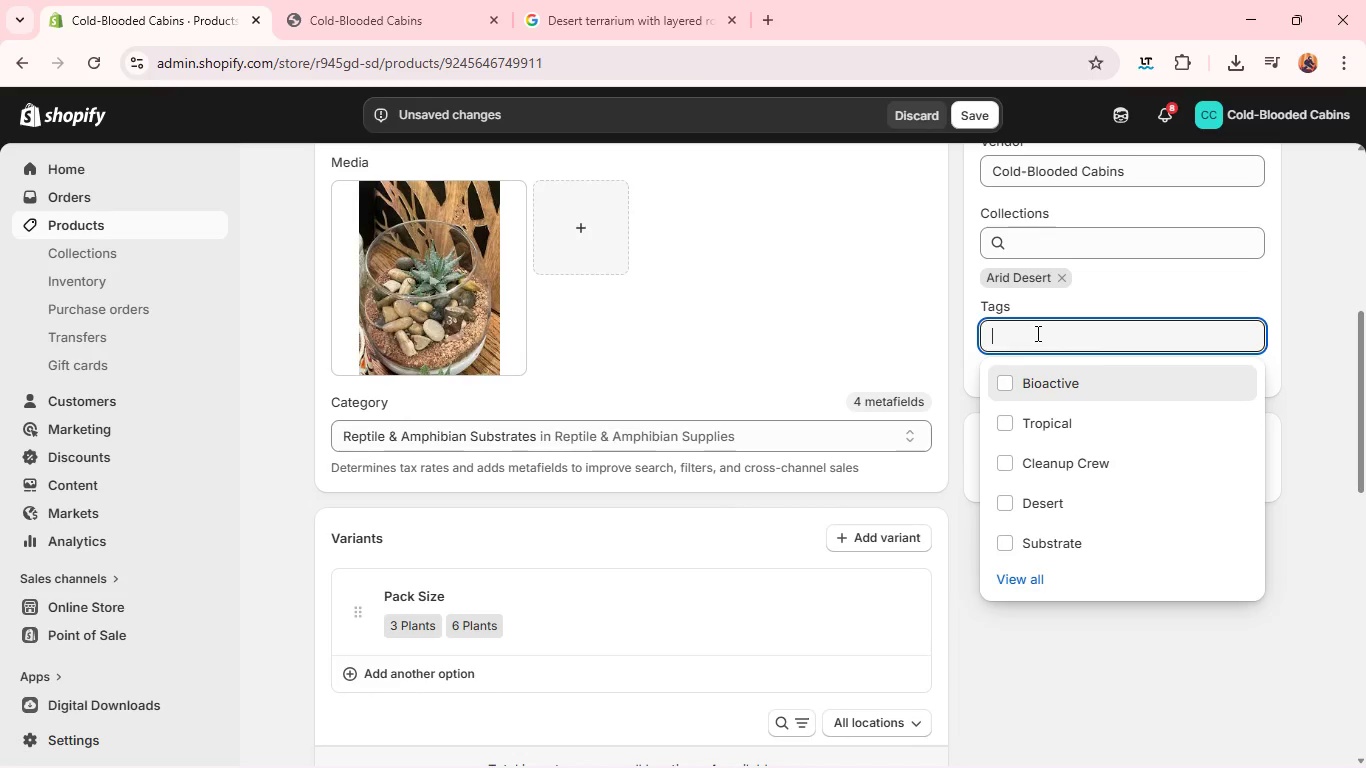 
type(Terrarium)
 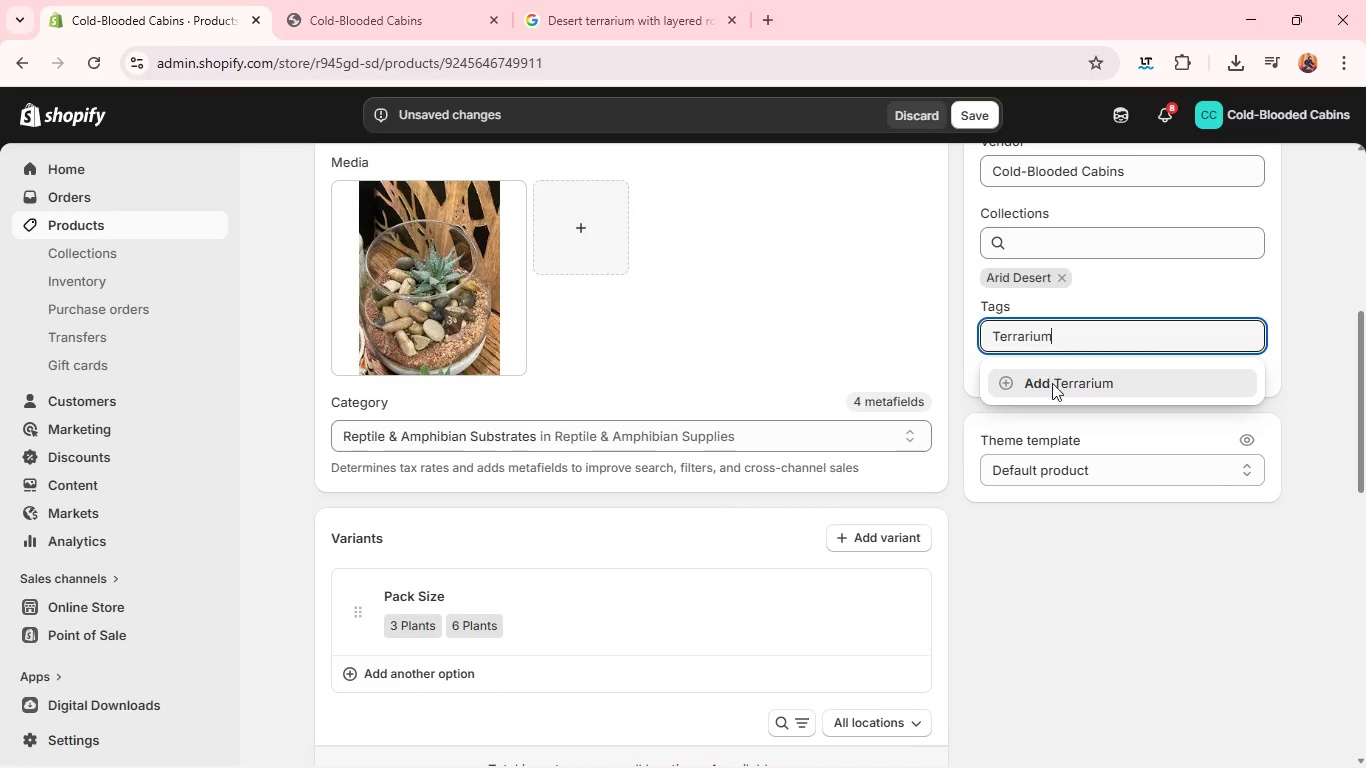 
left_click([1051, 385])
 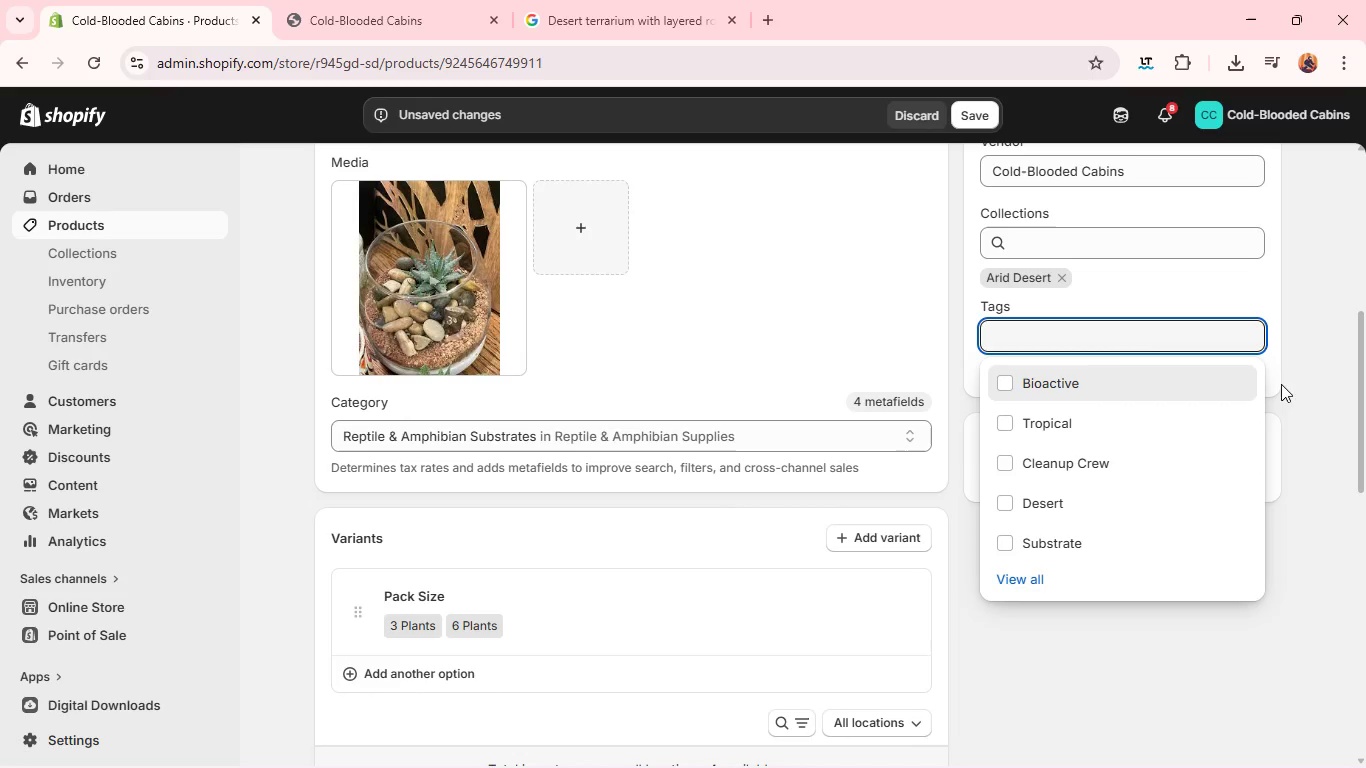 
left_click([1305, 394])
 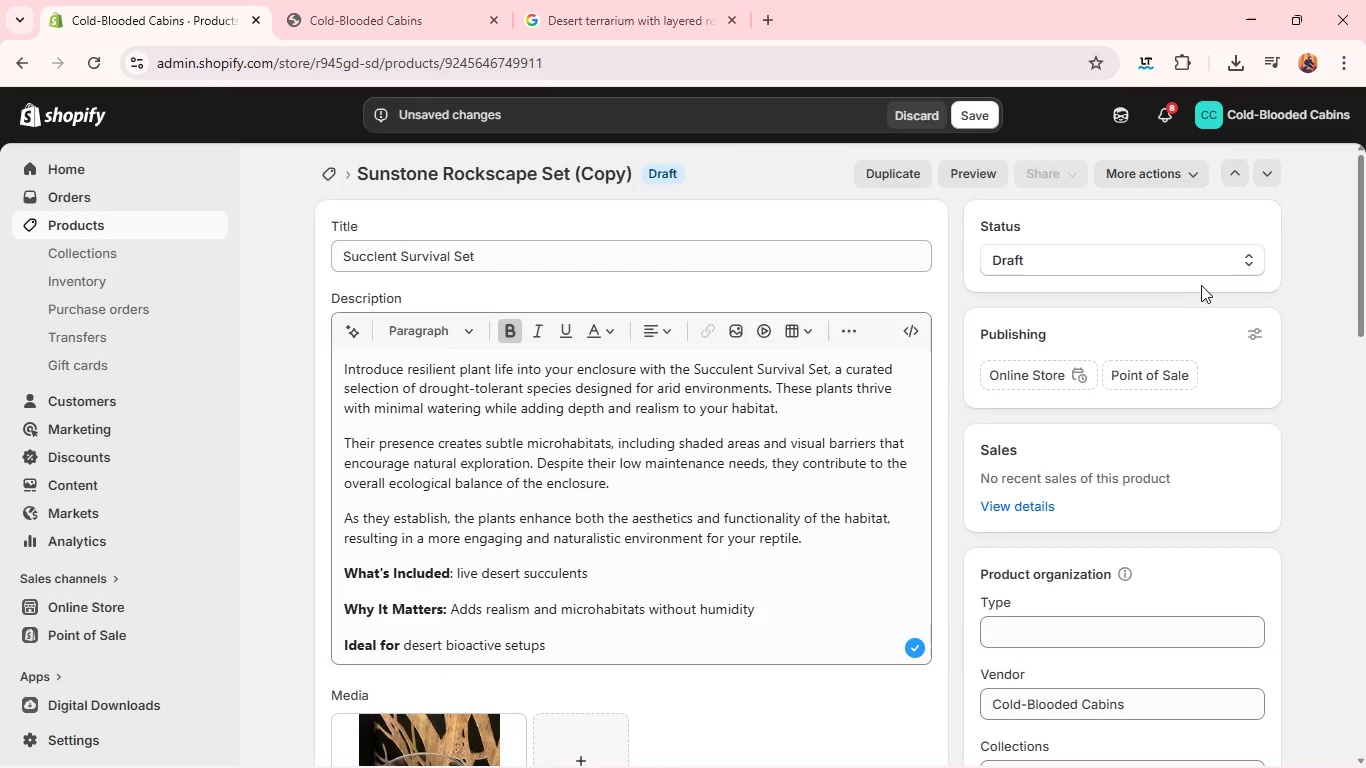 
left_click([1189, 267])
 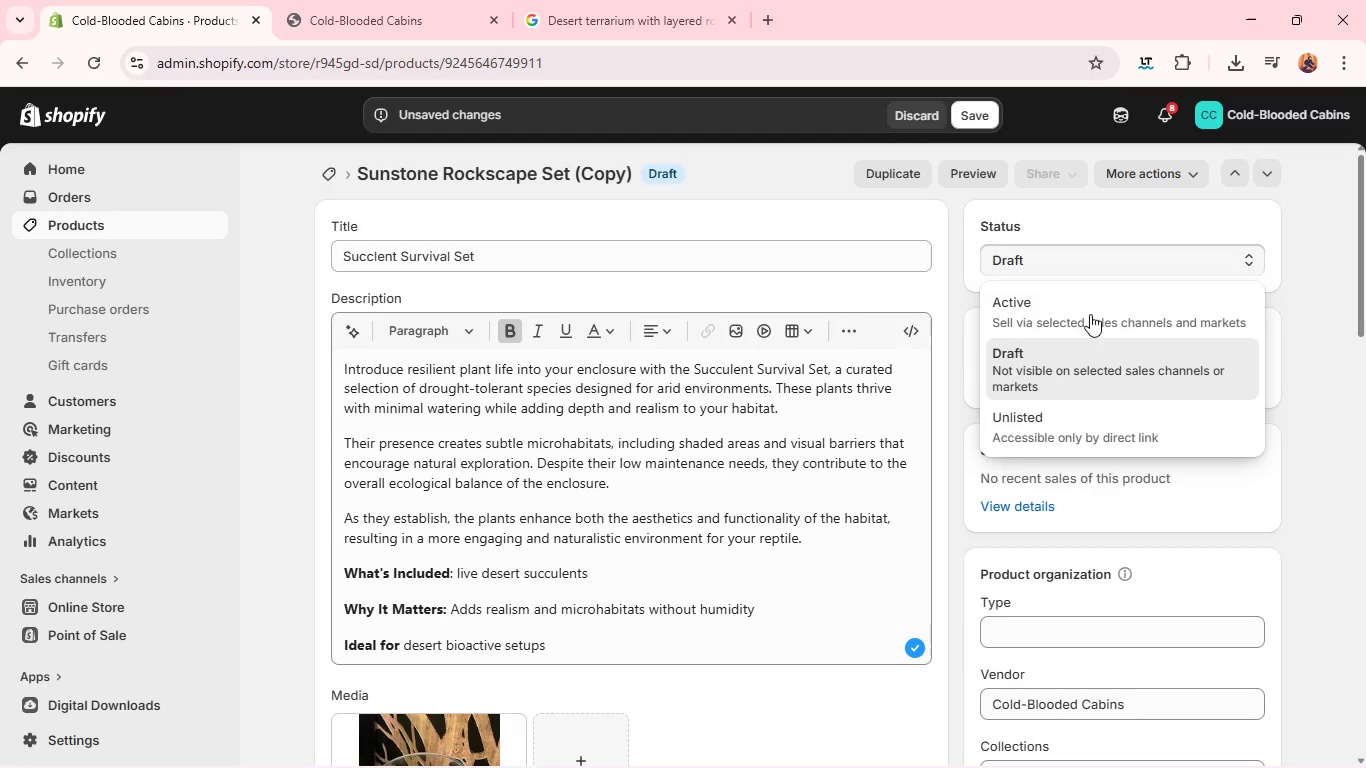 
left_click([1087, 317])
 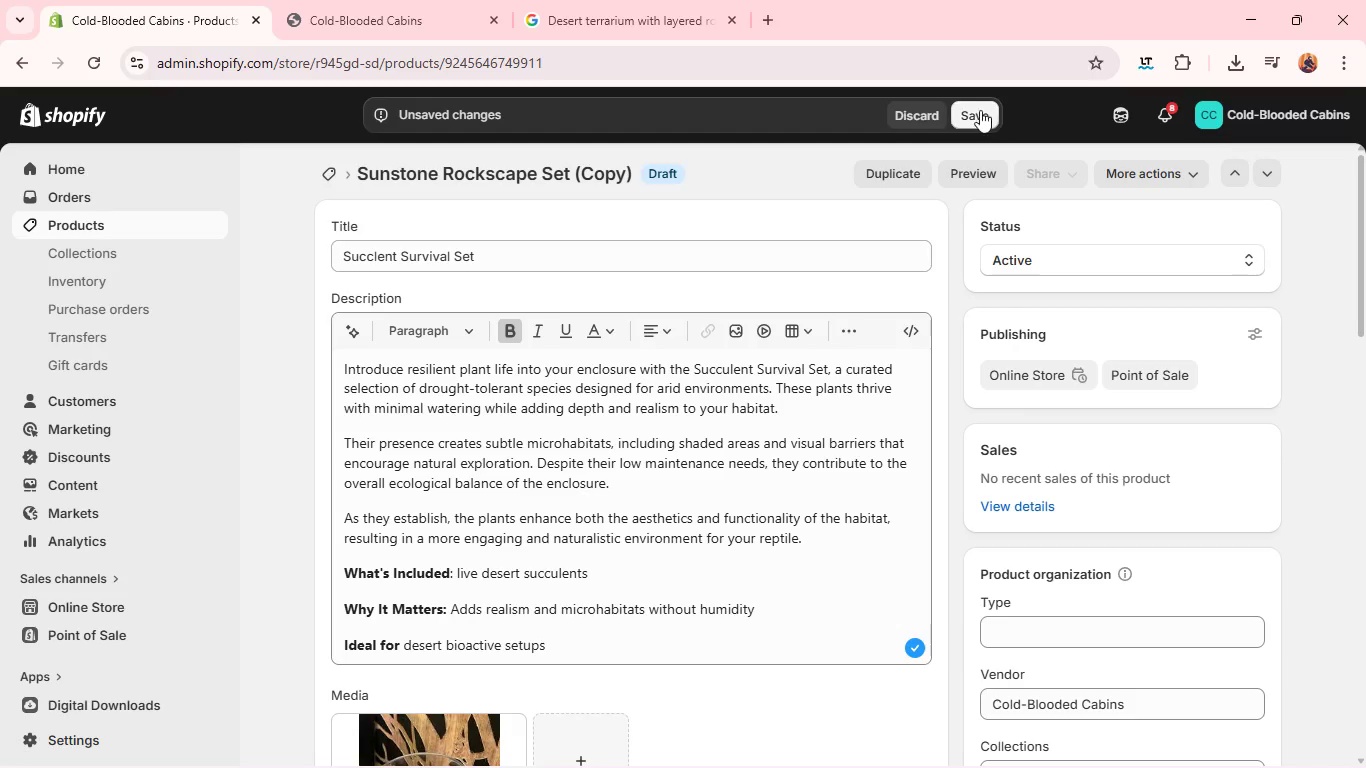 
left_click([976, 109])
 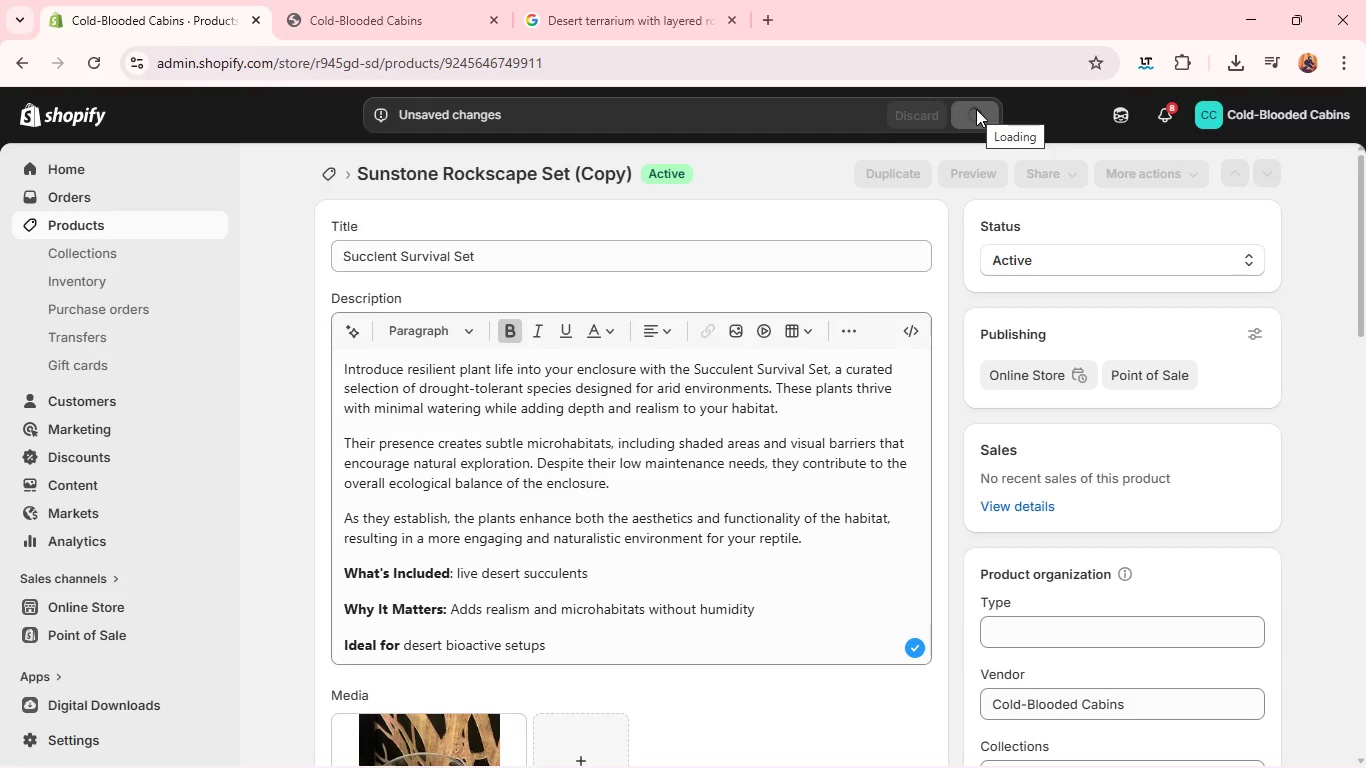 
wait(12.94)
 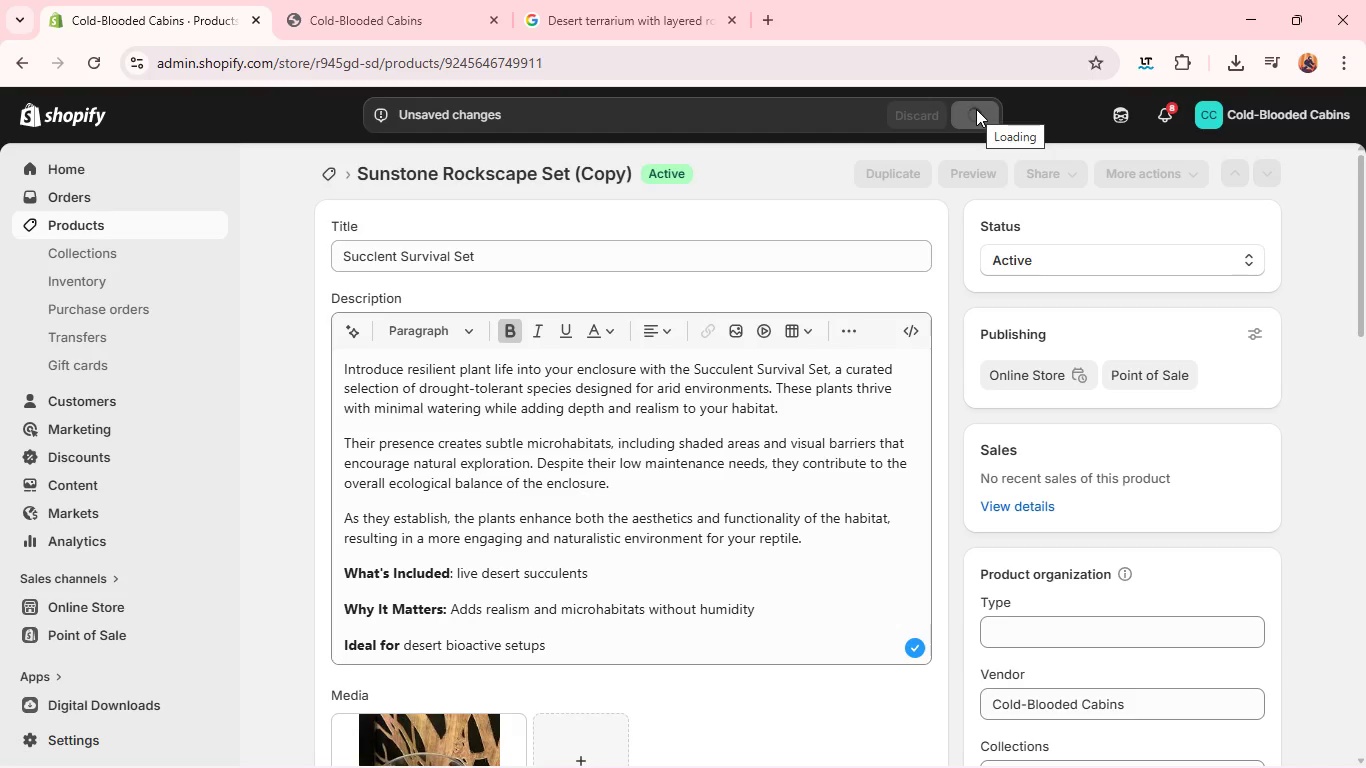 
left_click([912, 170])
 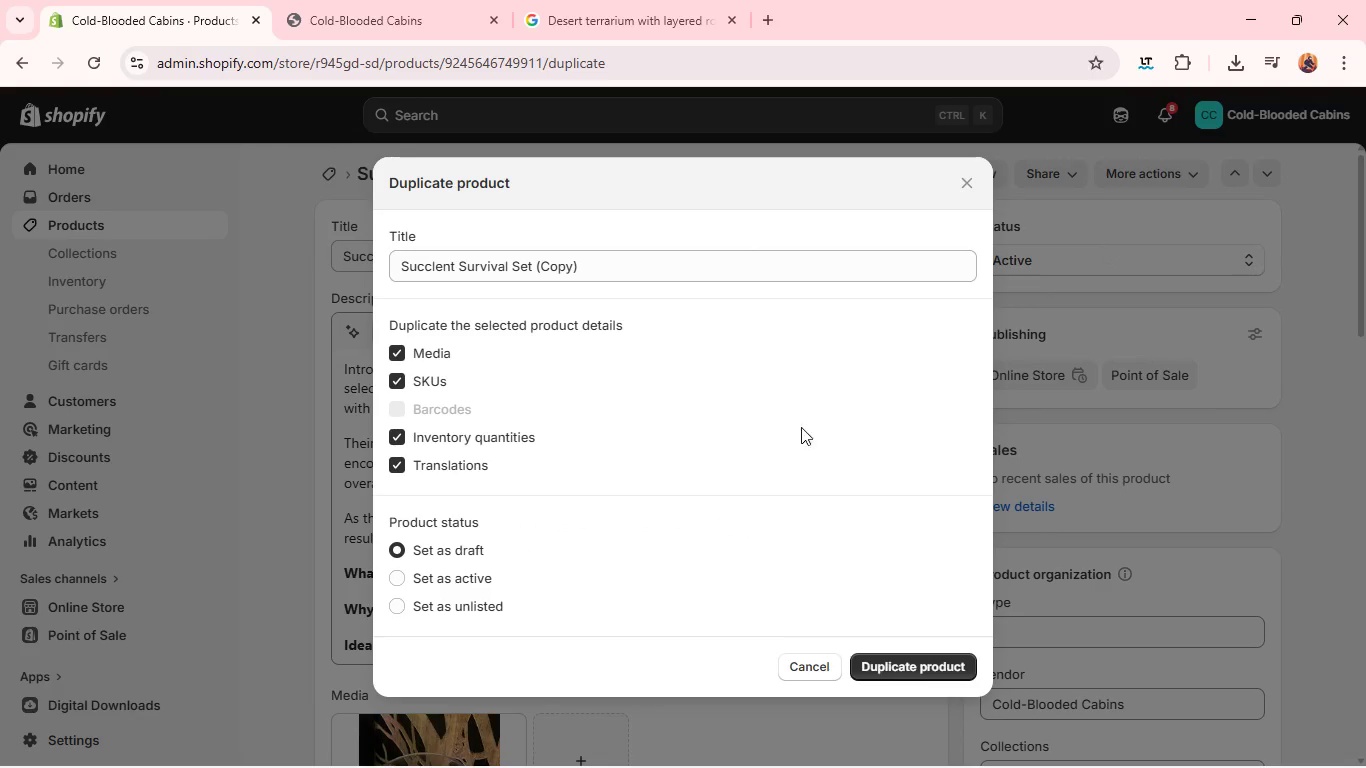 
wait(5.92)
 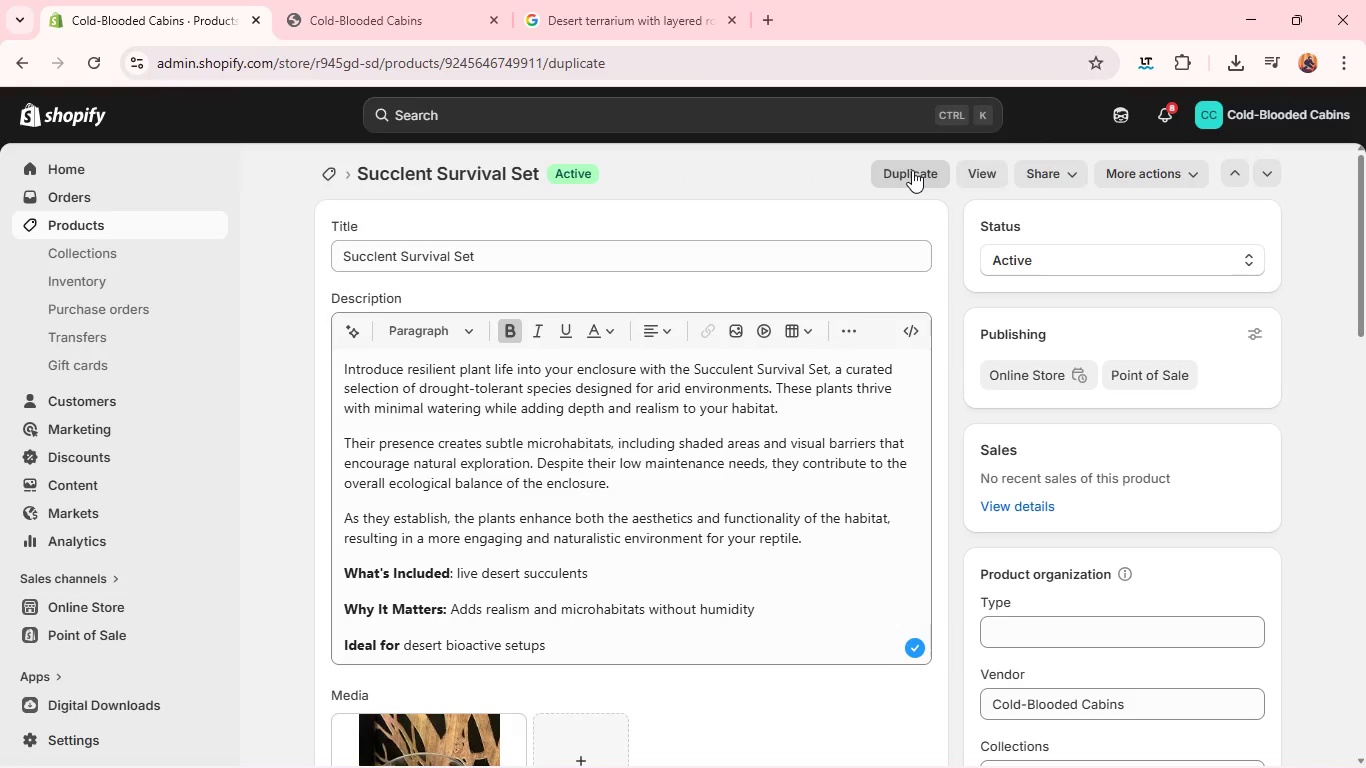 
left_click([891, 659])
 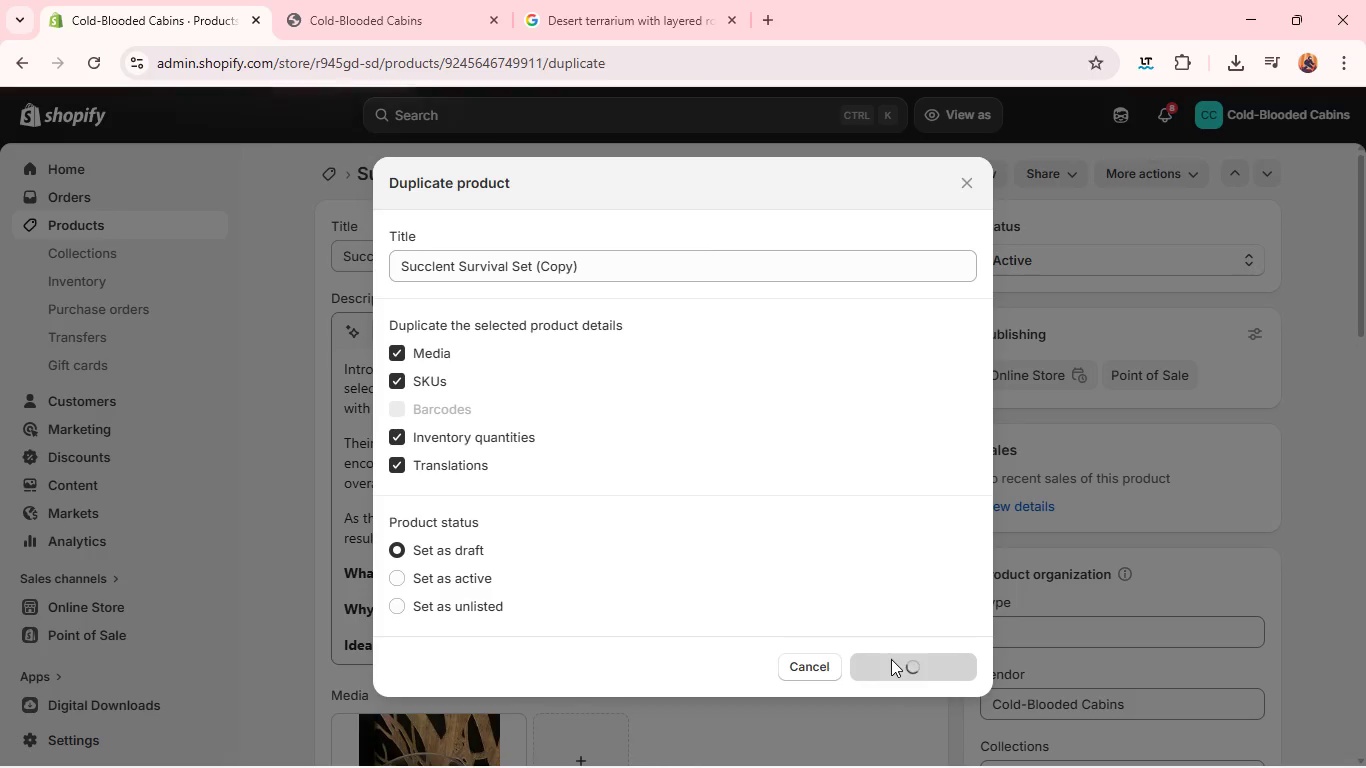 
wait(9.7)
 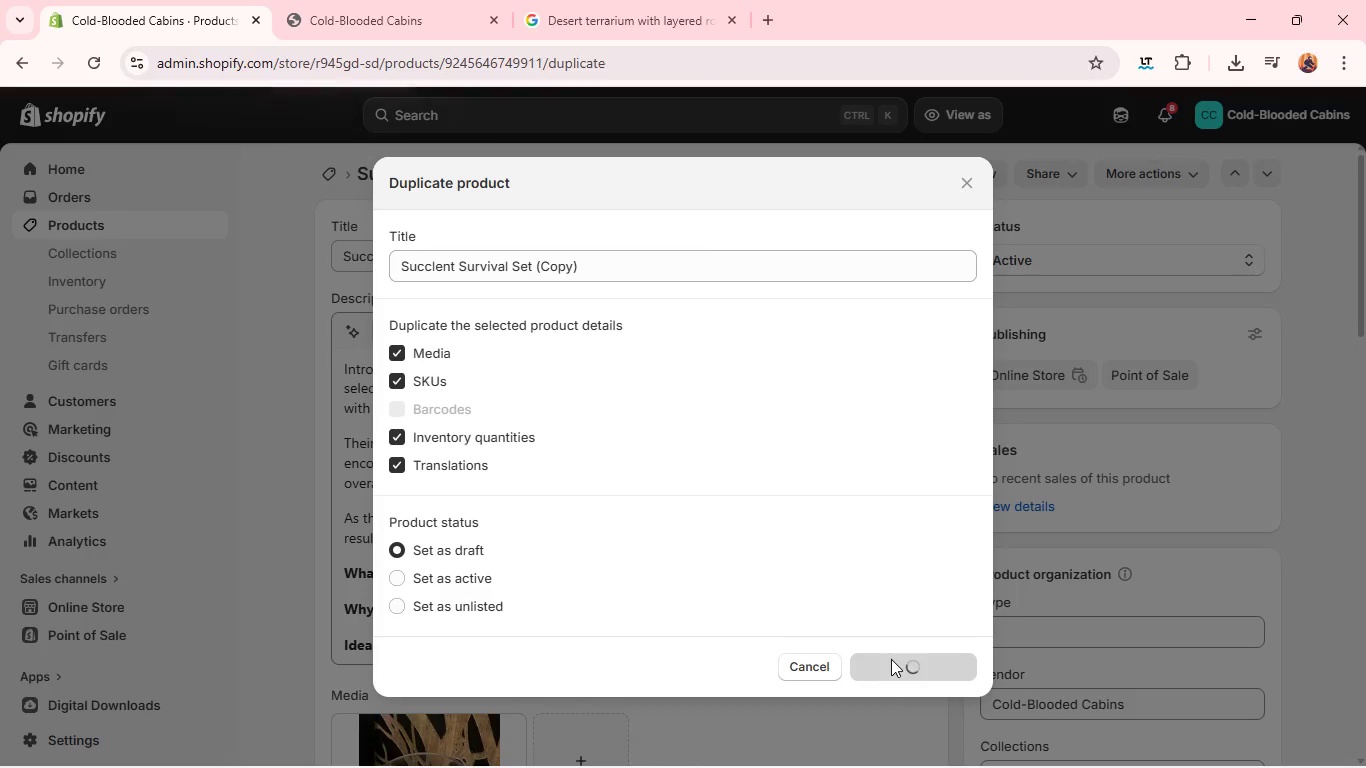 
double_click([726, 257])
 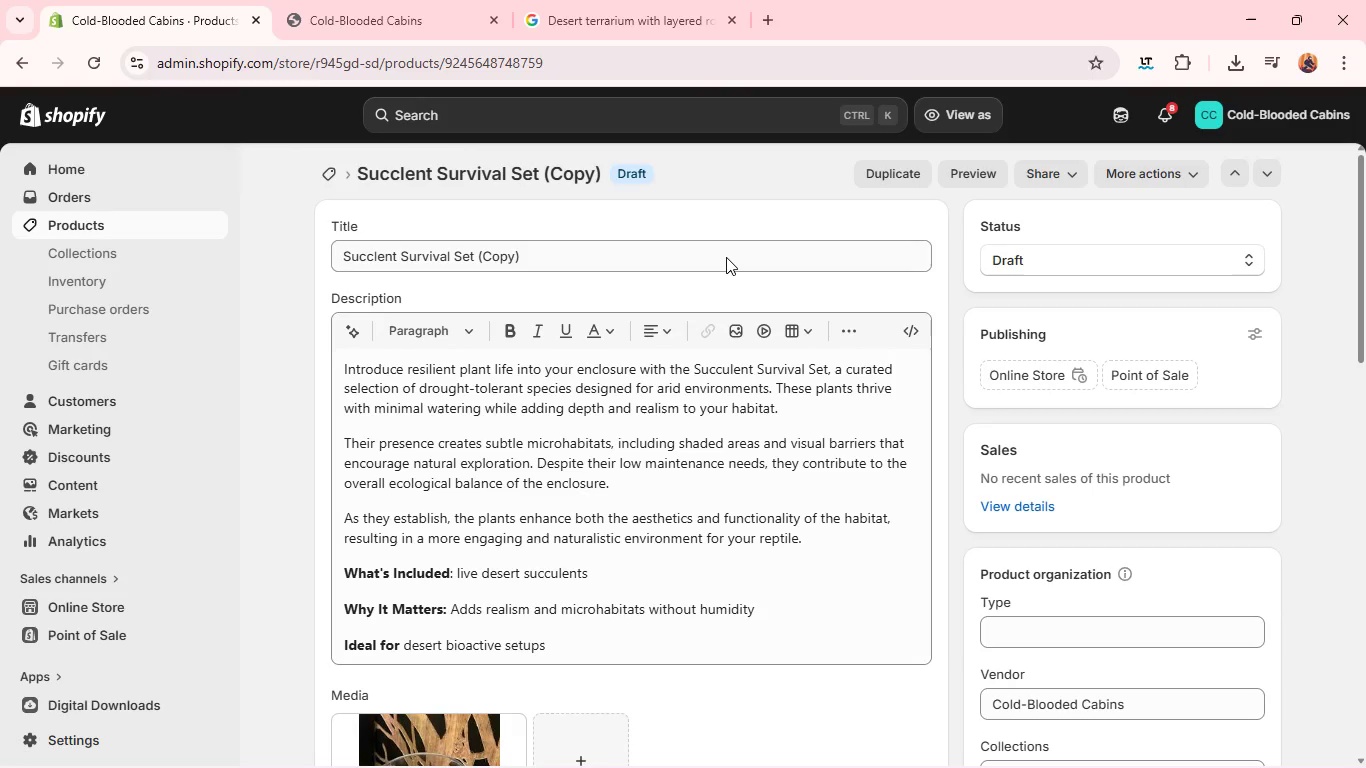 
triple_click([726, 257])
 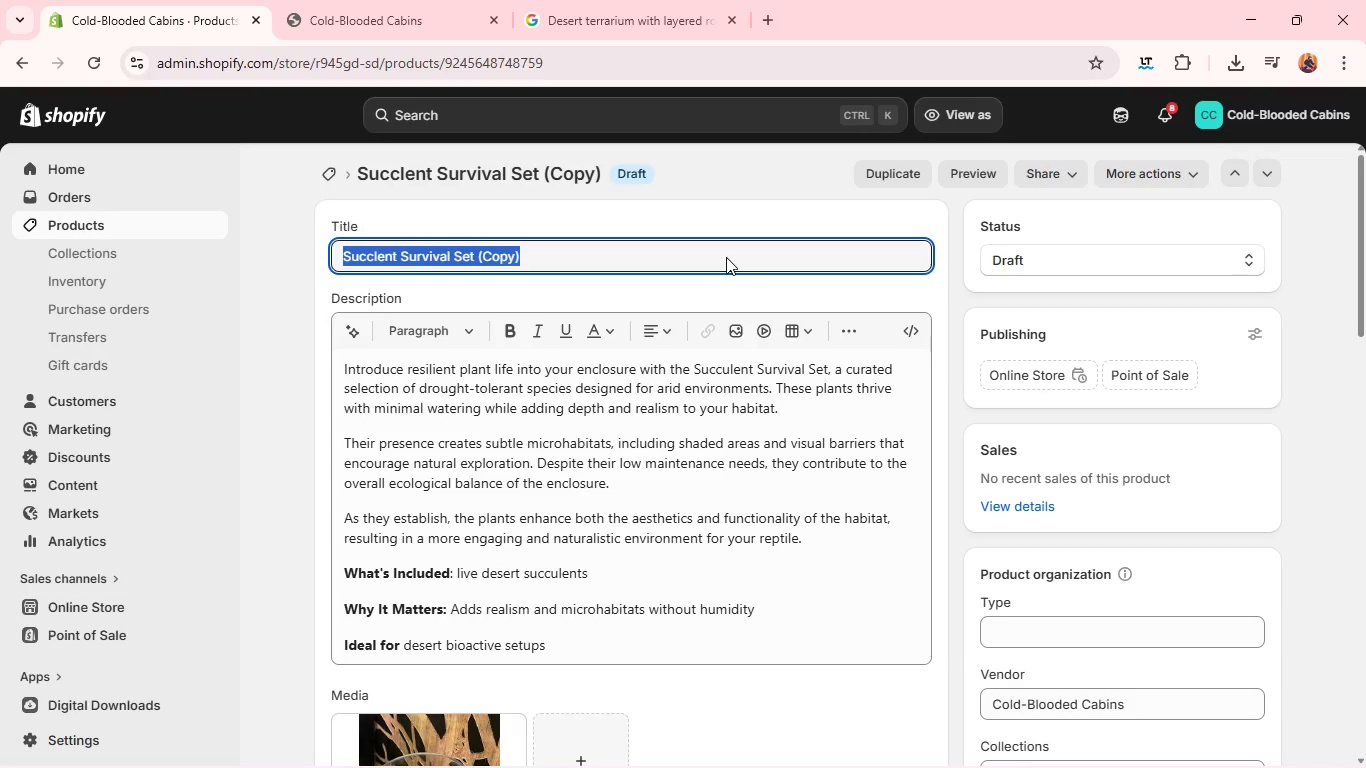 
key(Backspace)
 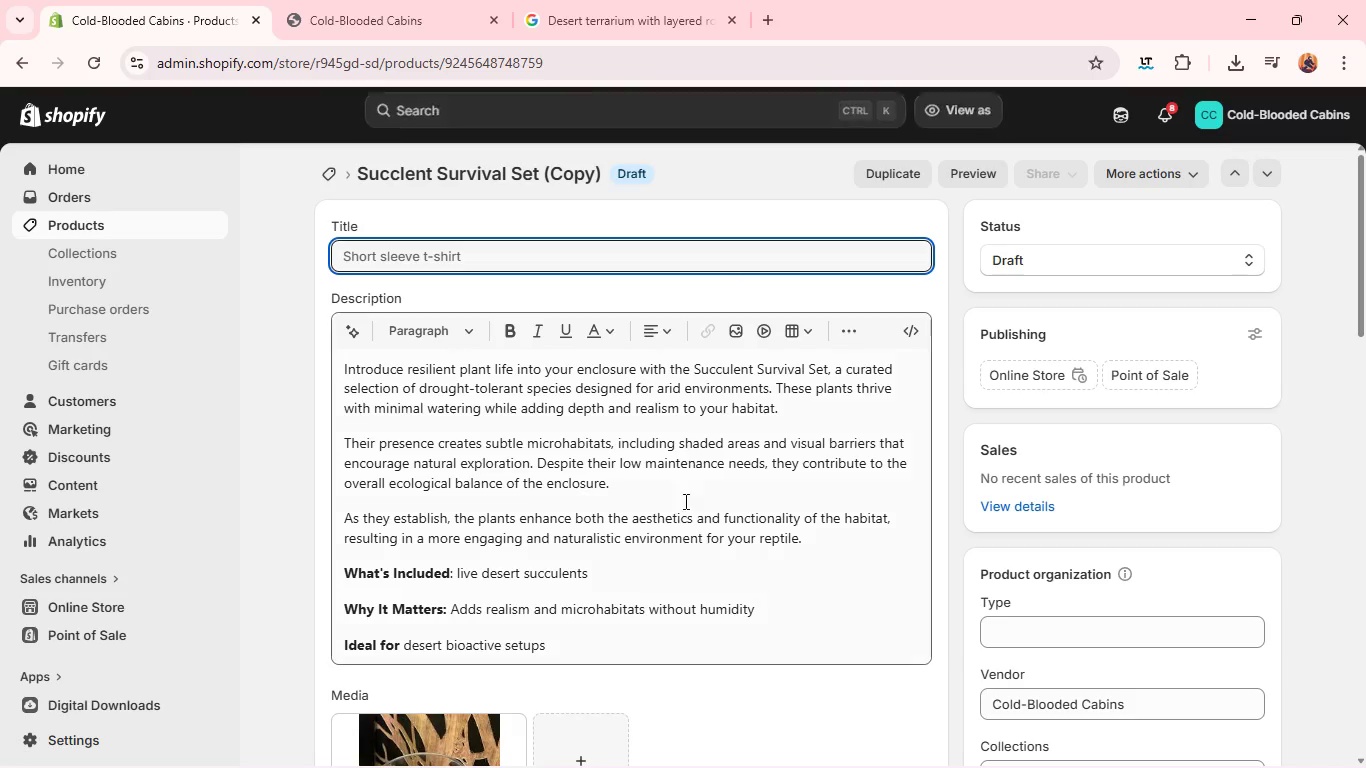 
left_click([676, 531])
 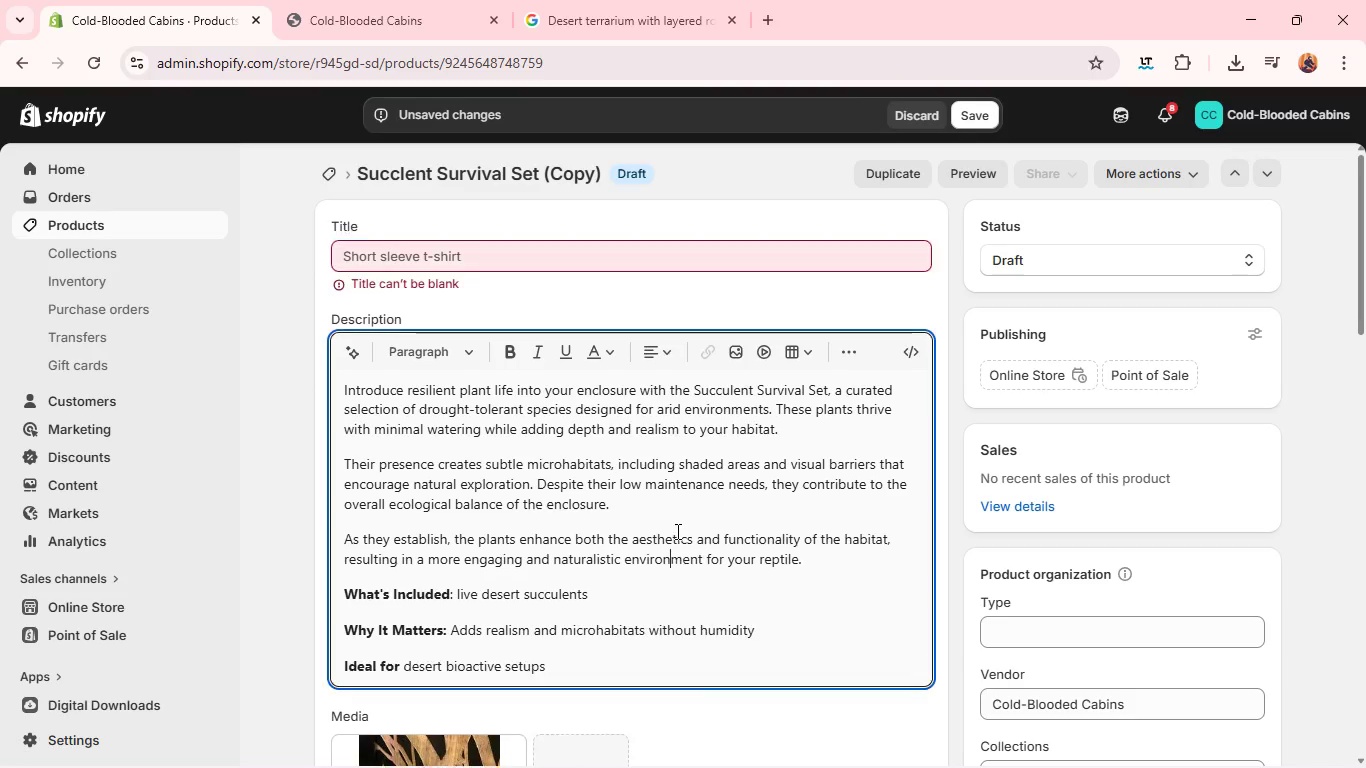 
key(Control+A)
 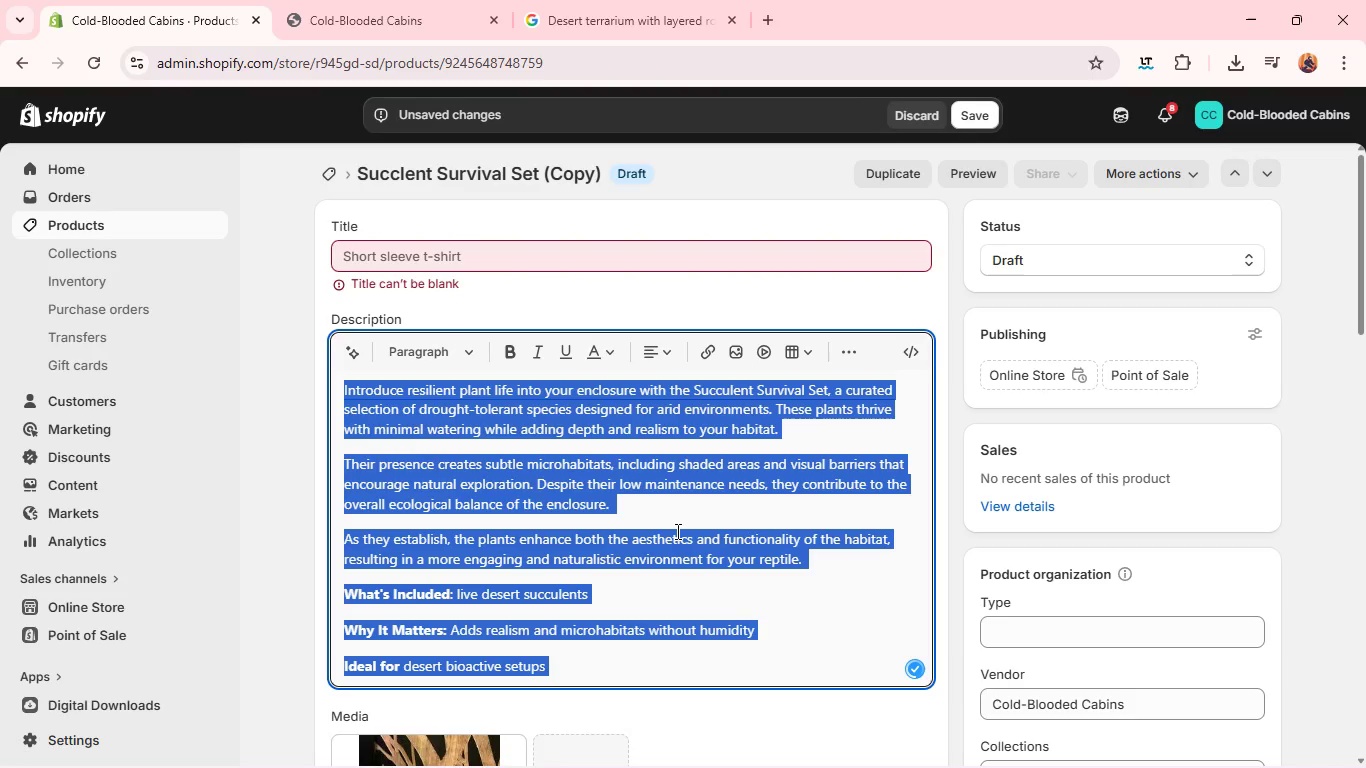 
key(Backspace)
 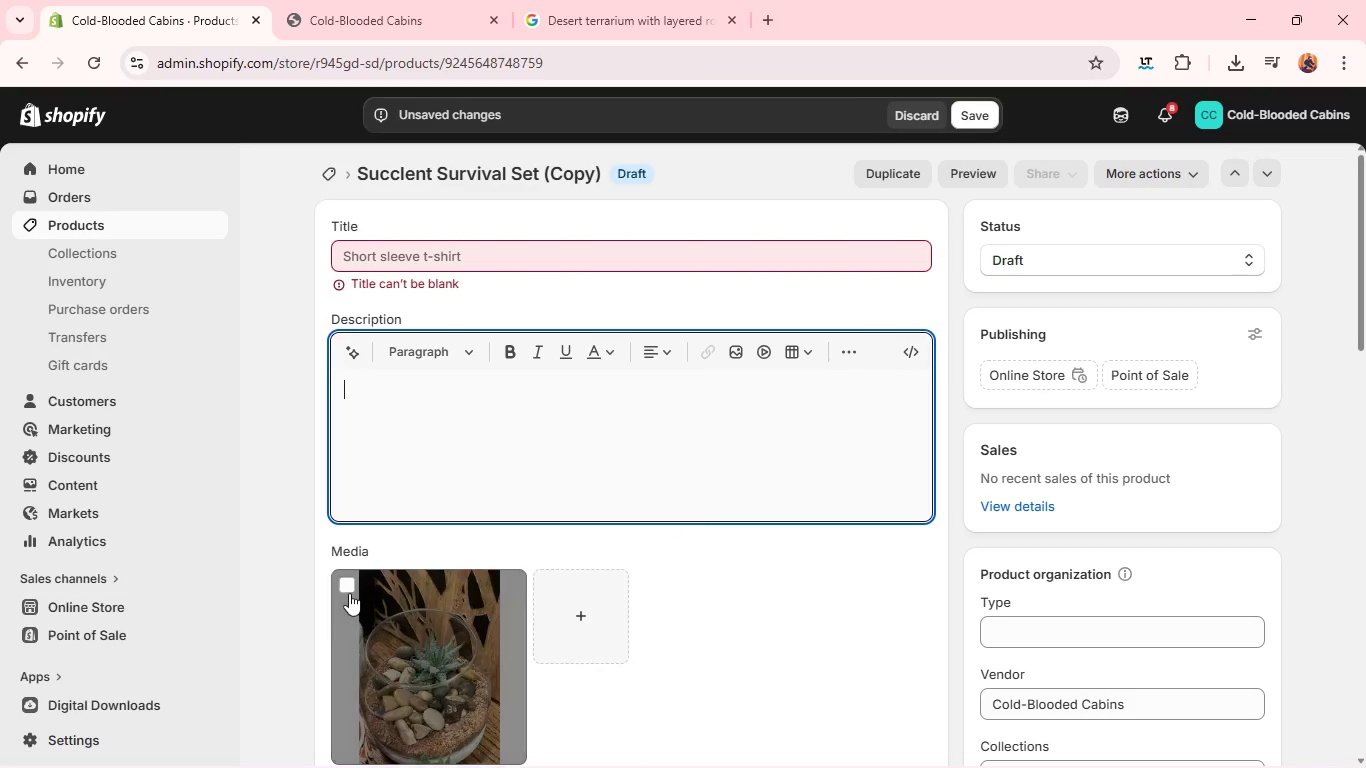 
left_click([349, 587])
 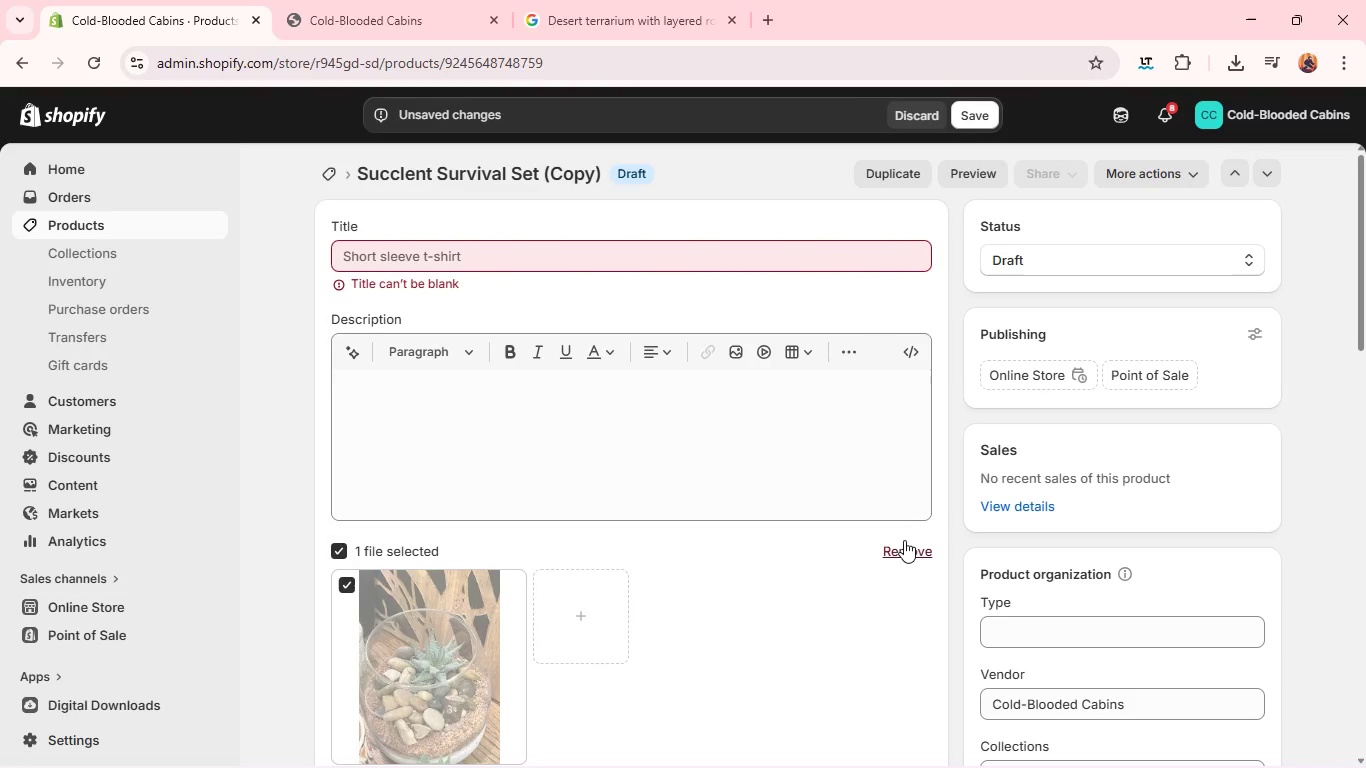 
left_click([905, 540])
 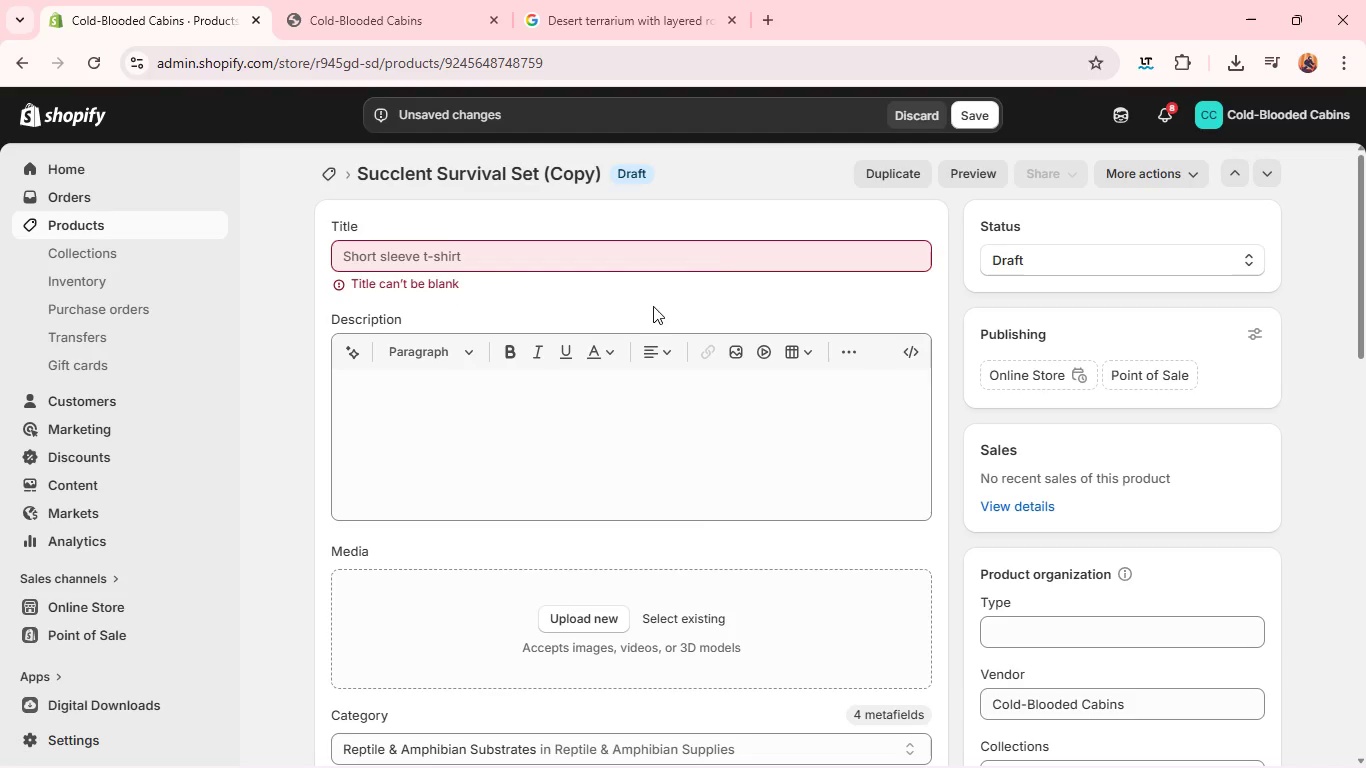 
left_click([711, 253])
 